 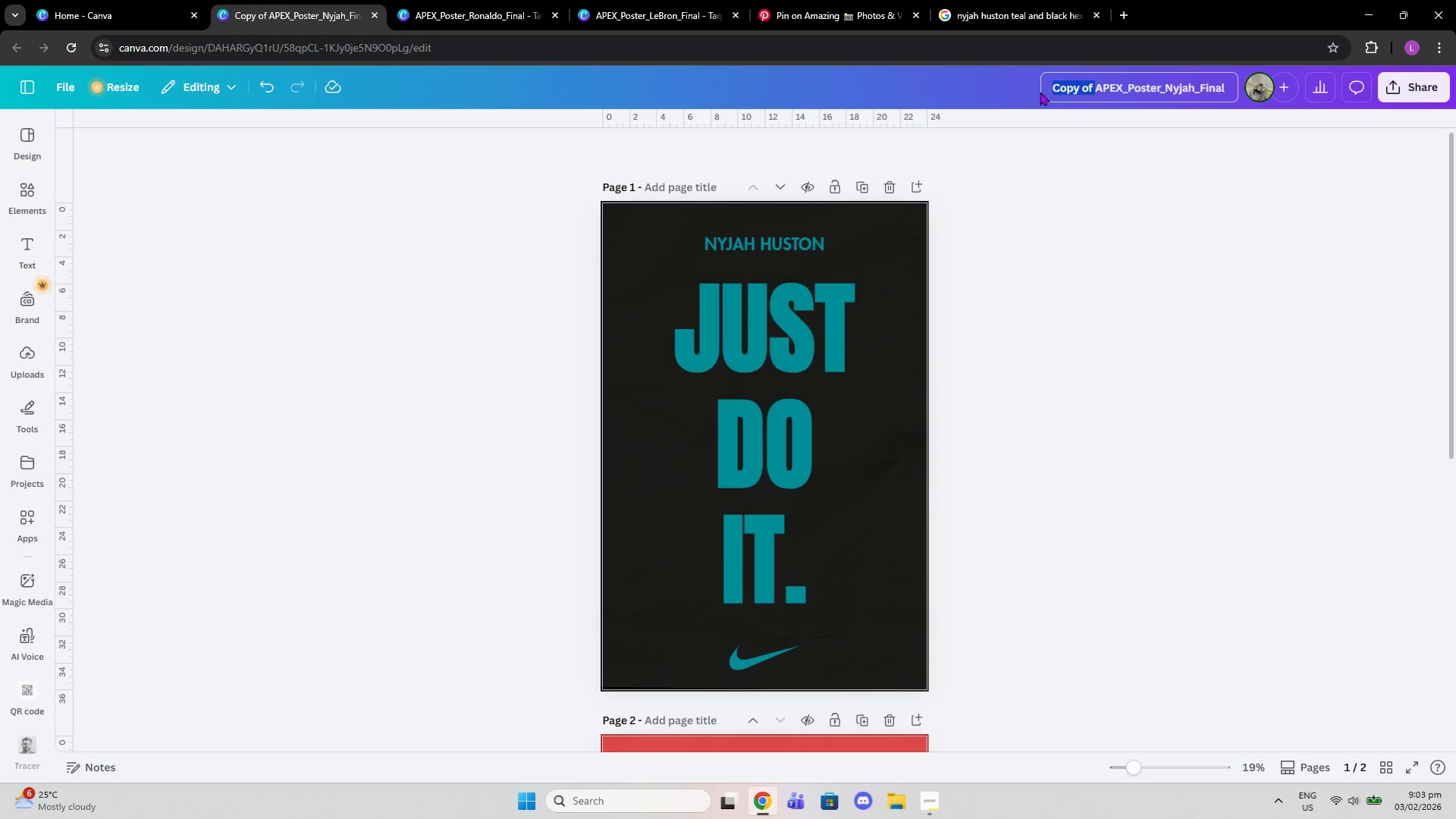 
key(Backspace)
 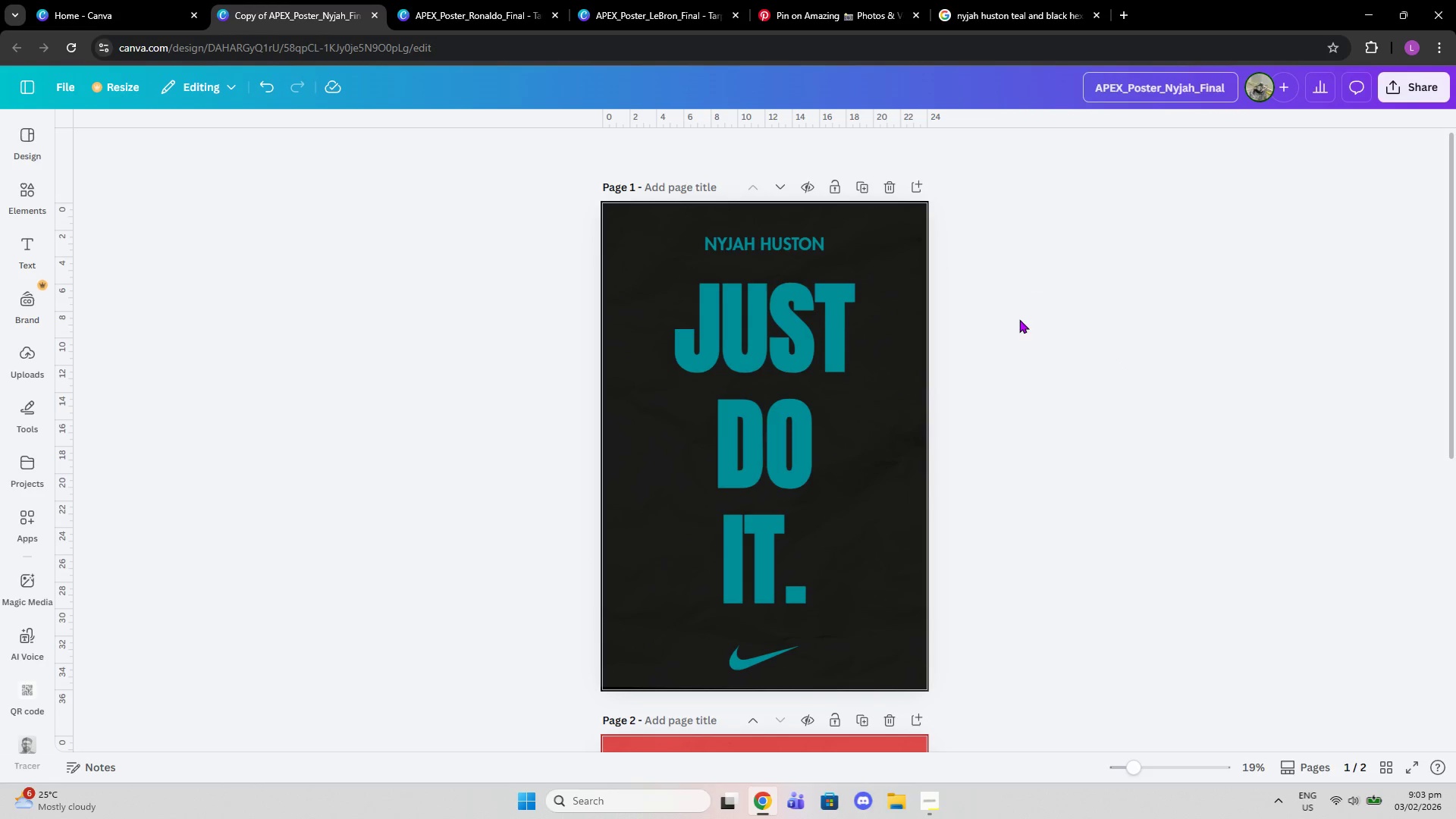 
double_click([1019, 319])
 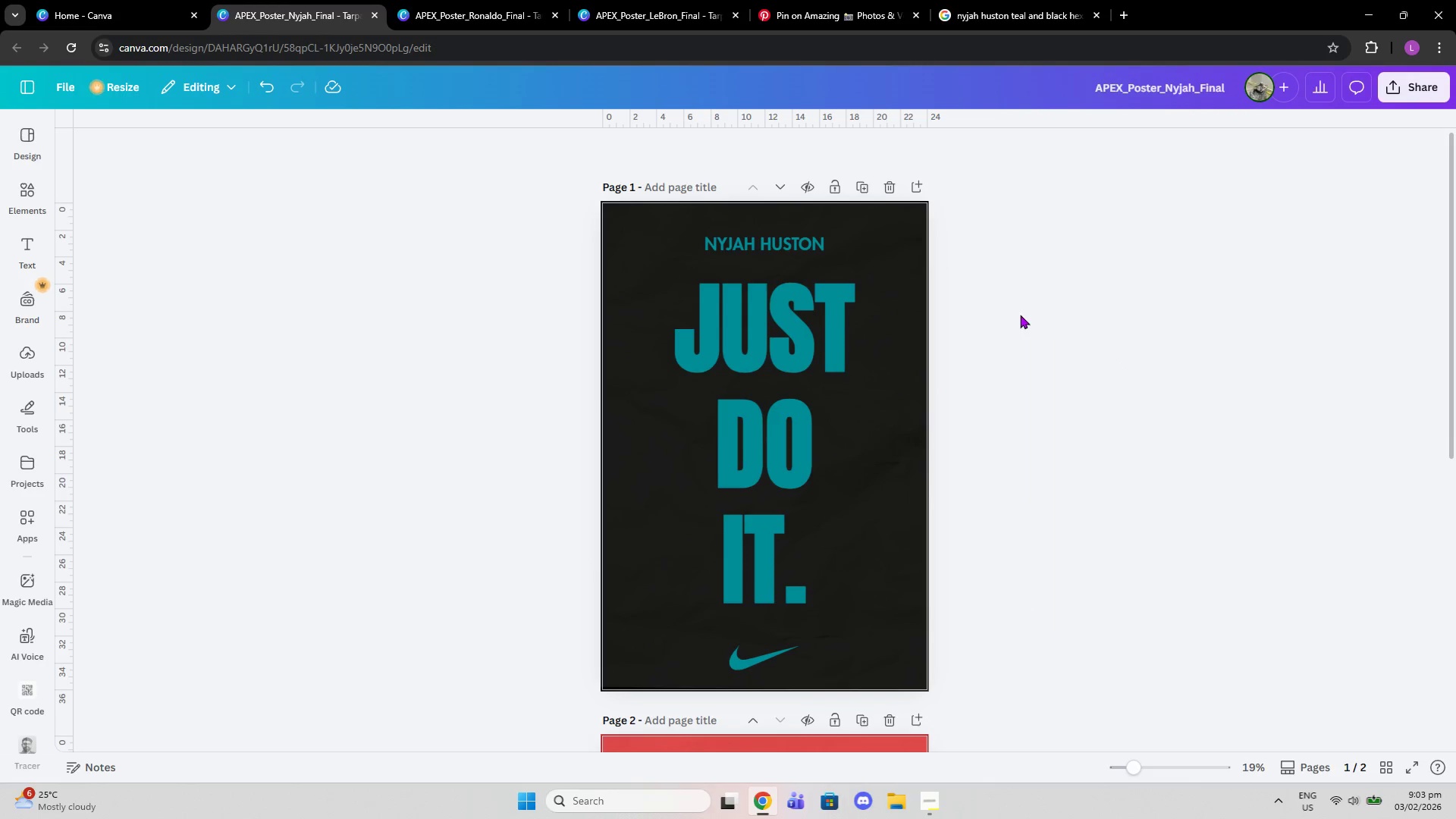 
scroll: coordinate [1050, 331], scroll_direction: down, amount: 6.0
 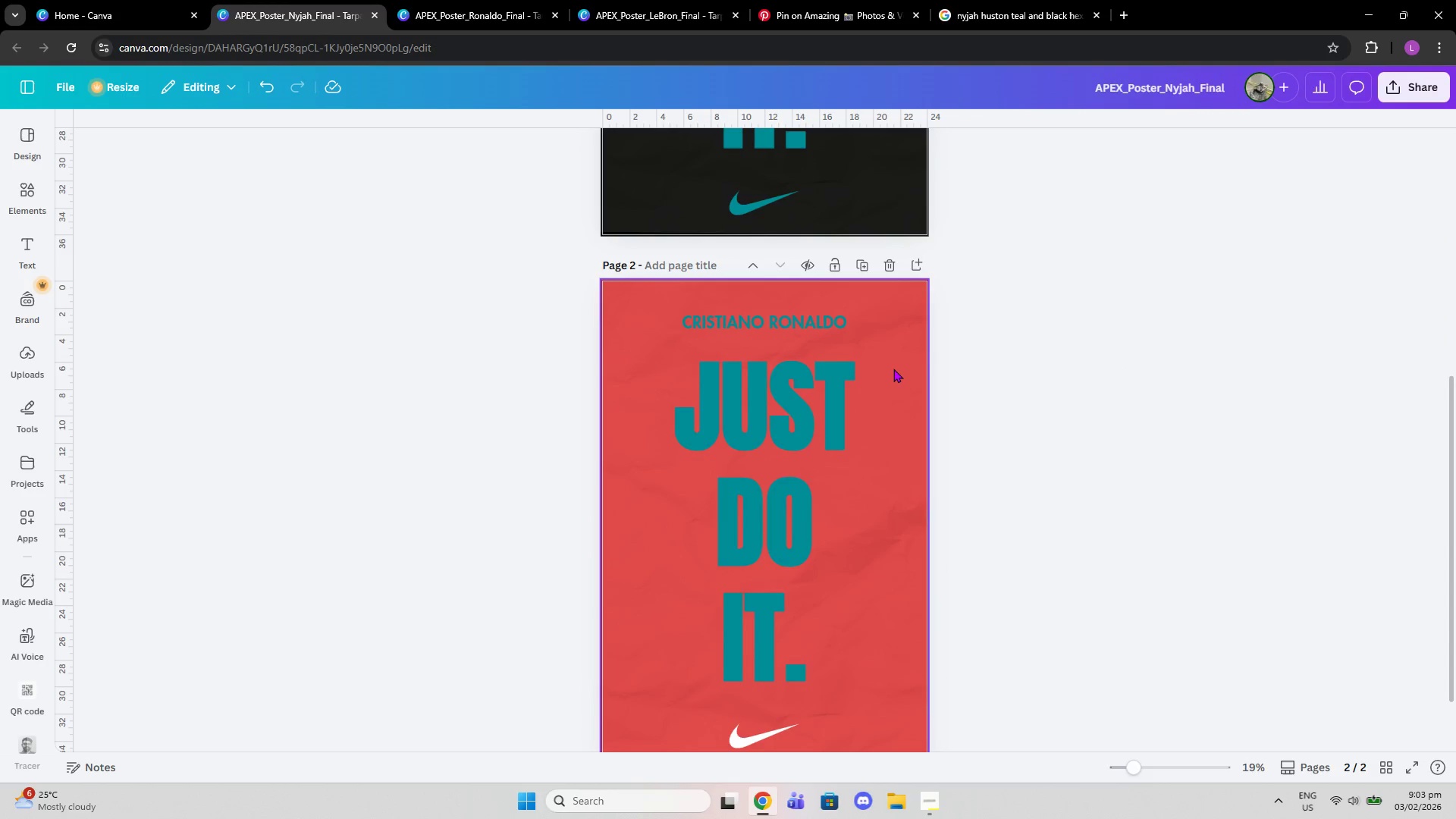 
scroll: coordinate [895, 403], scroll_direction: up, amount: 2.0
 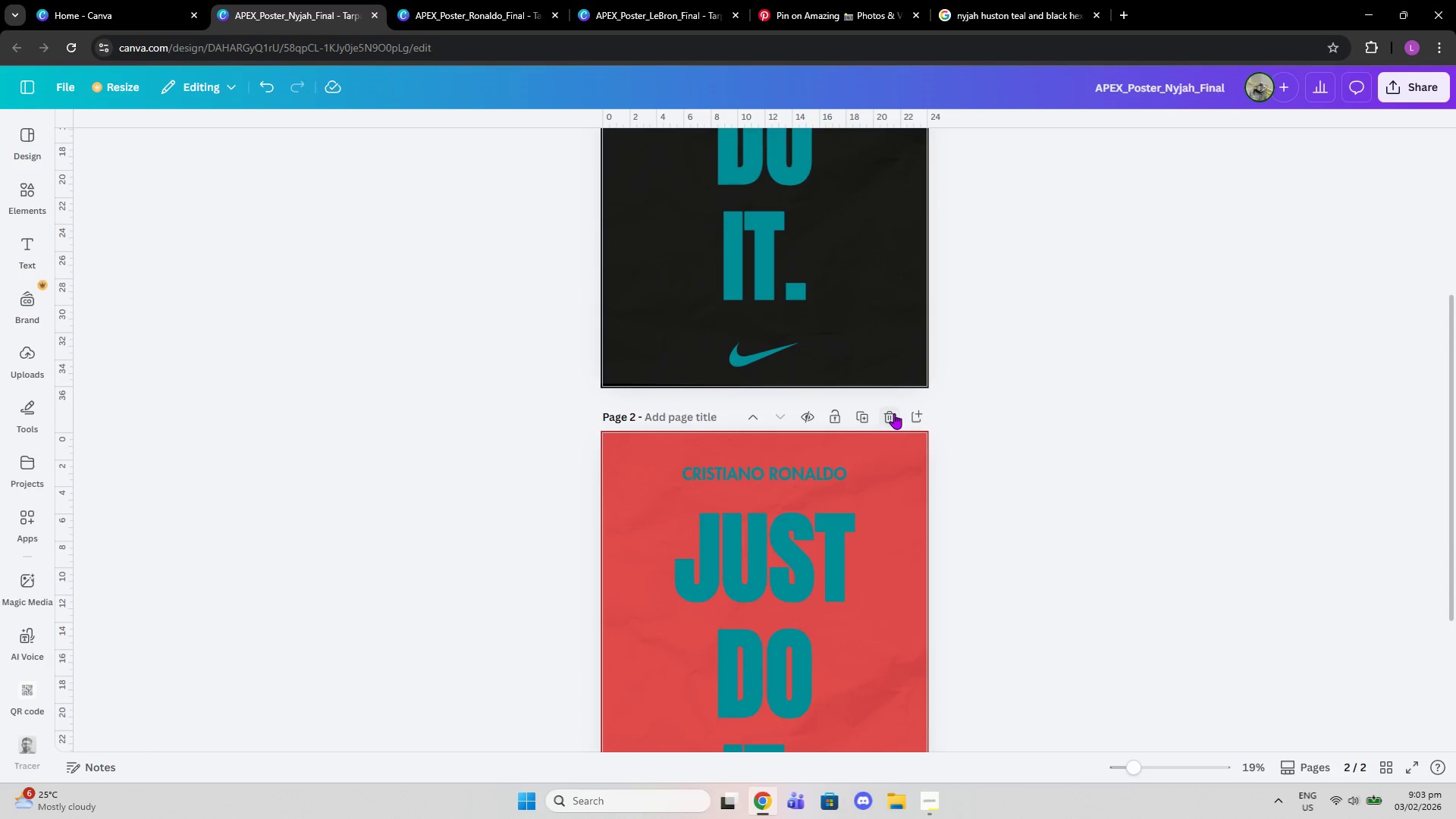 
left_click([894, 413])
 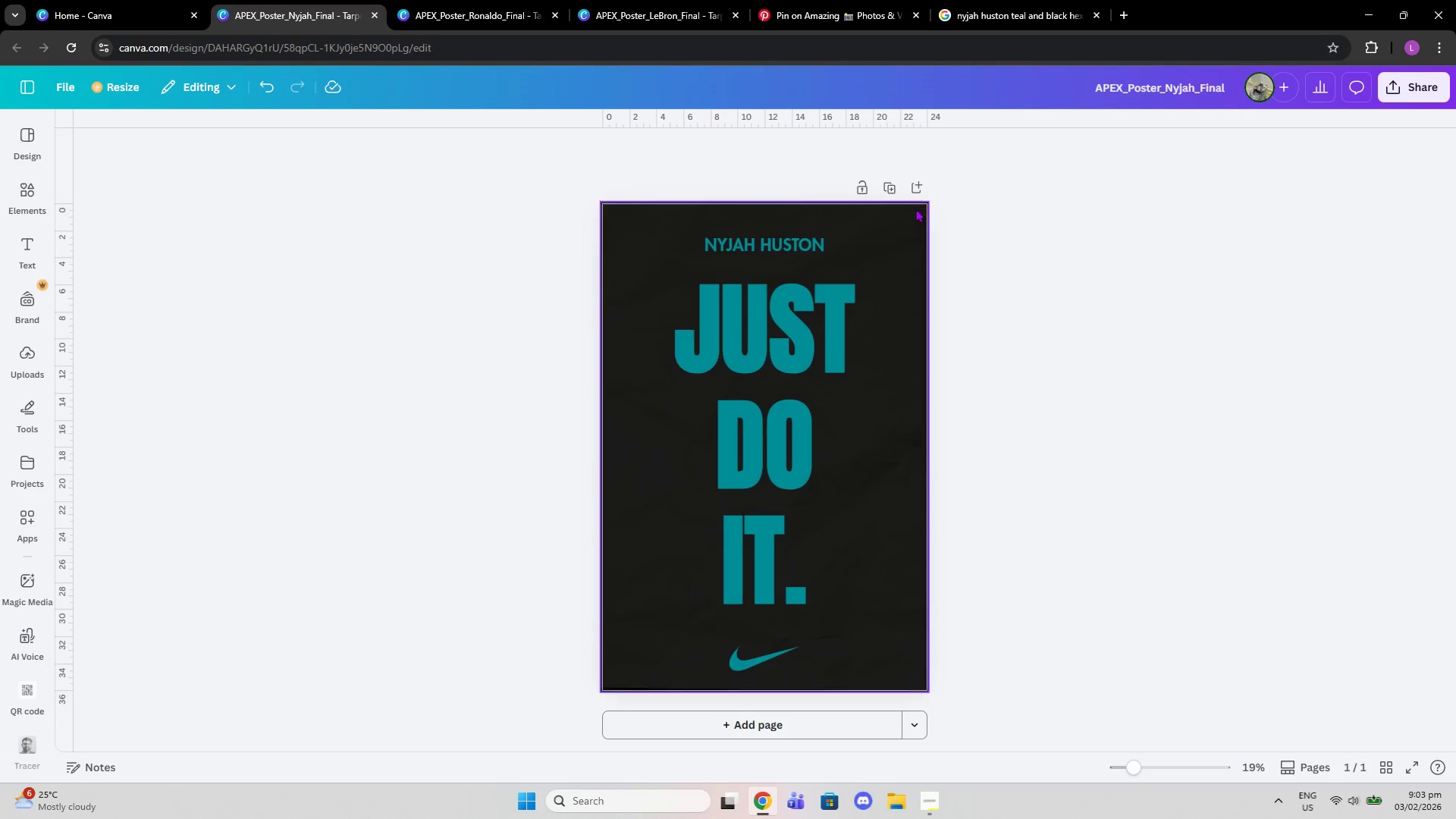 
left_click([884, 184])
 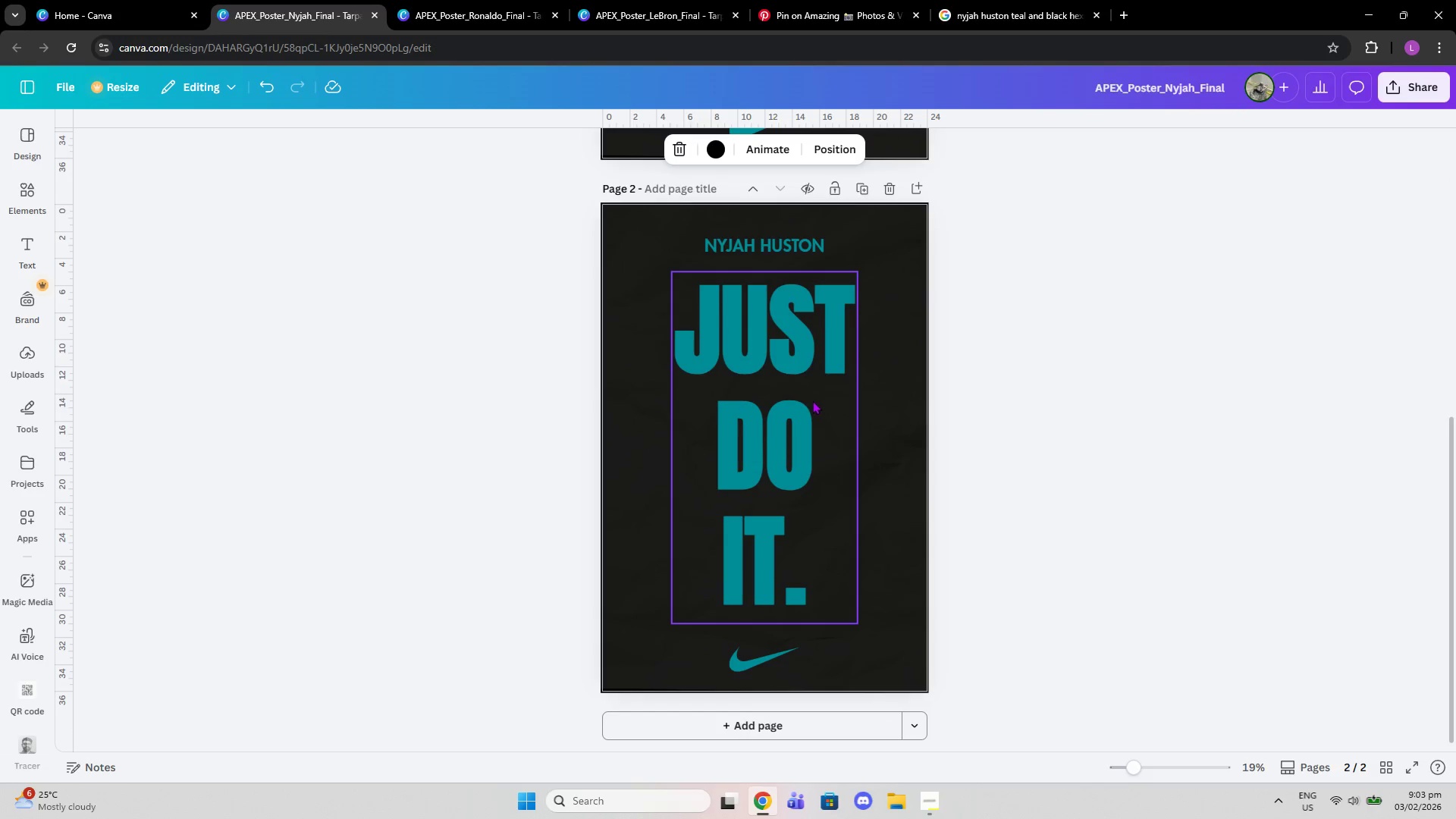 
left_click([809, 400])
 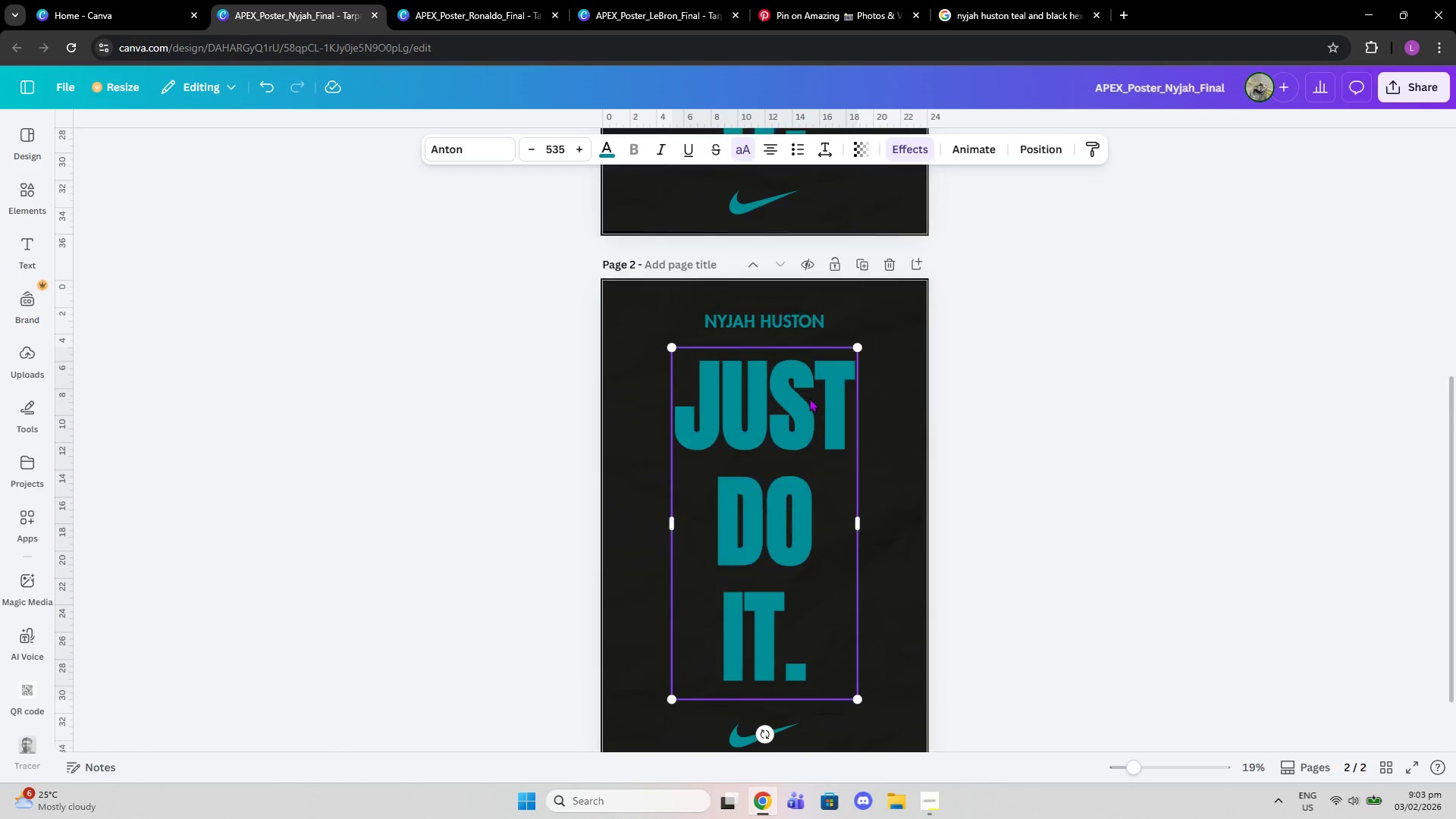 
left_click([799, 413])
 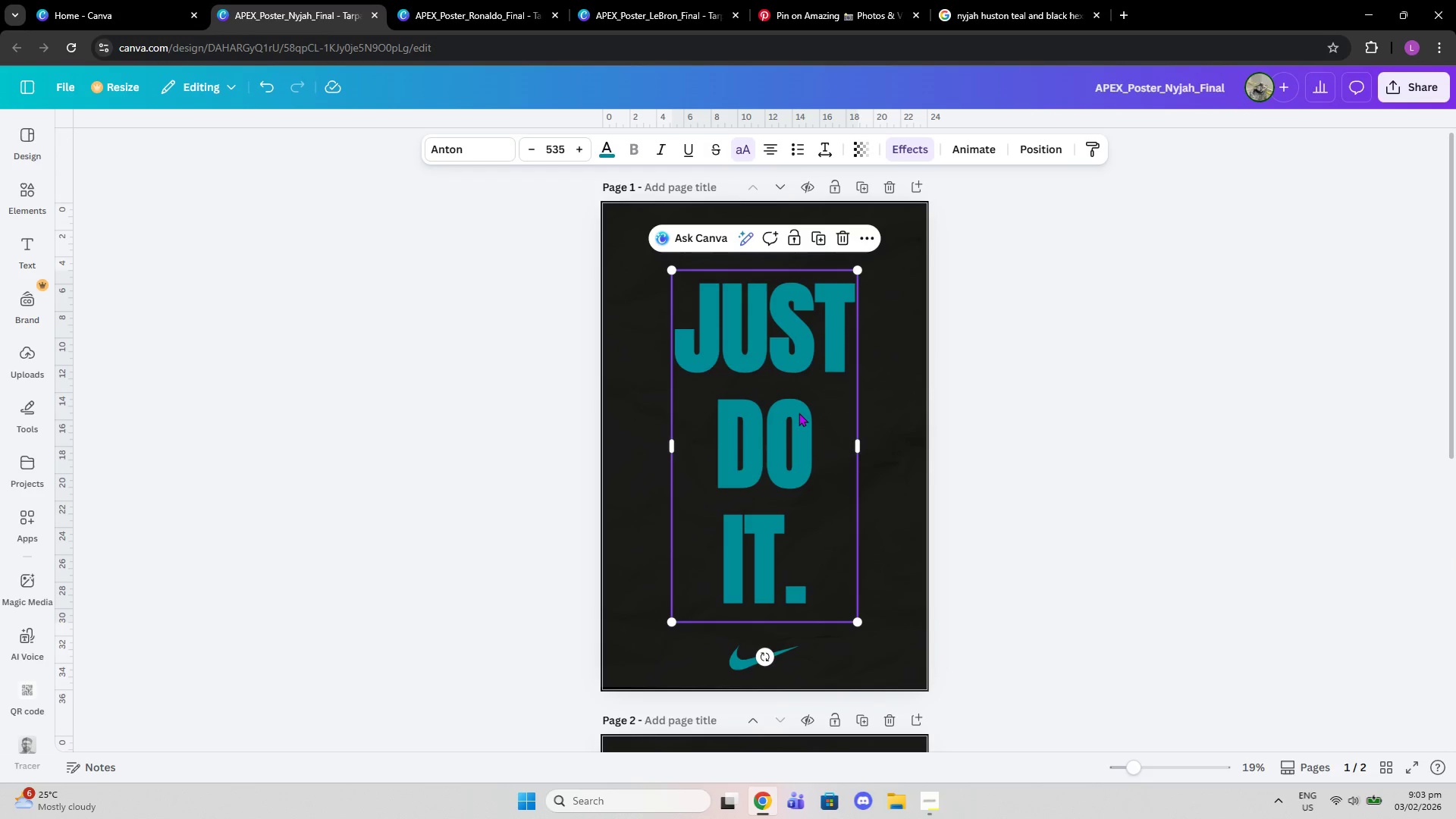 
scroll: coordinate [810, 396], scroll_direction: up, amount: 7.0
 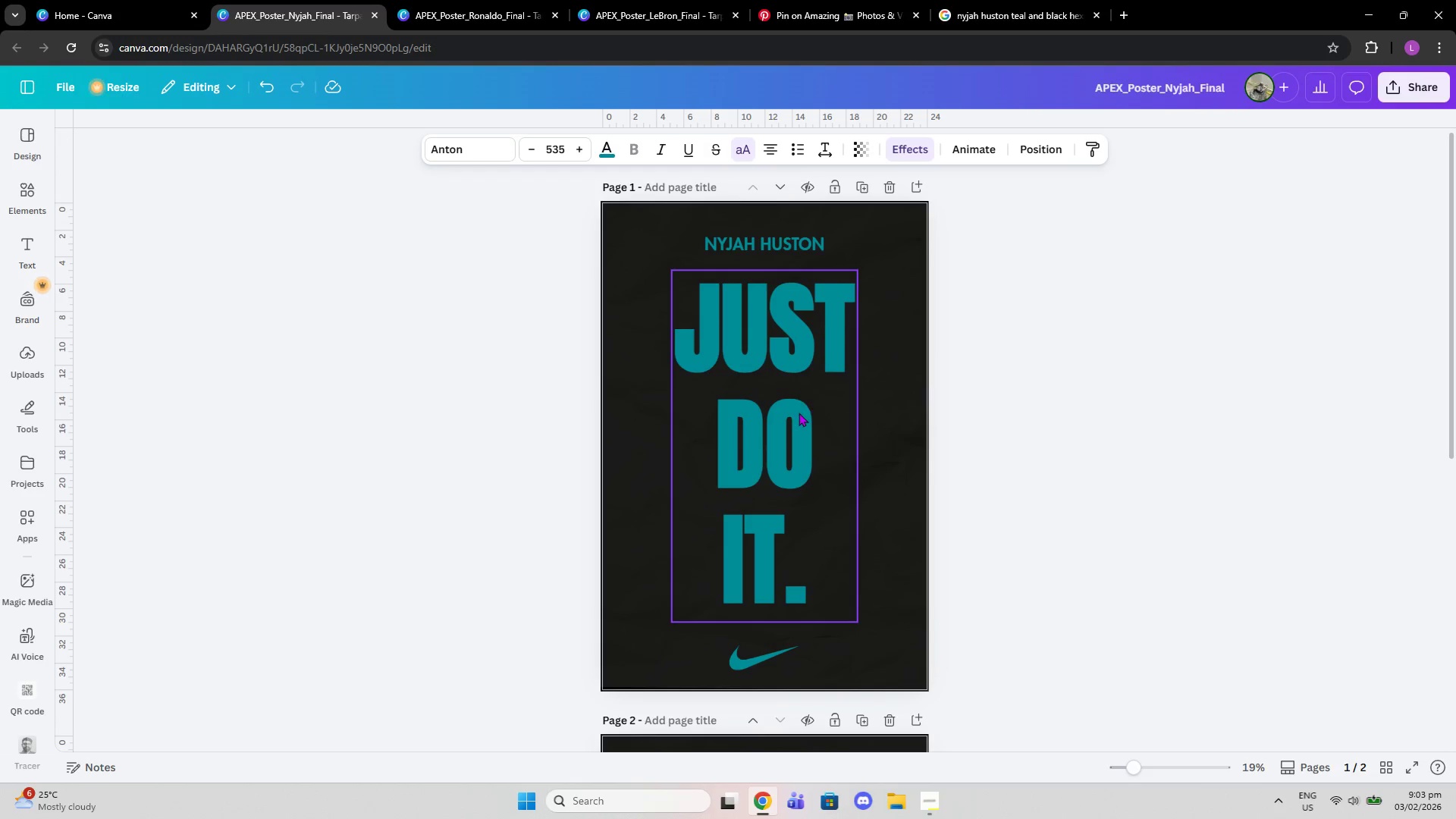 
key(Delete)
 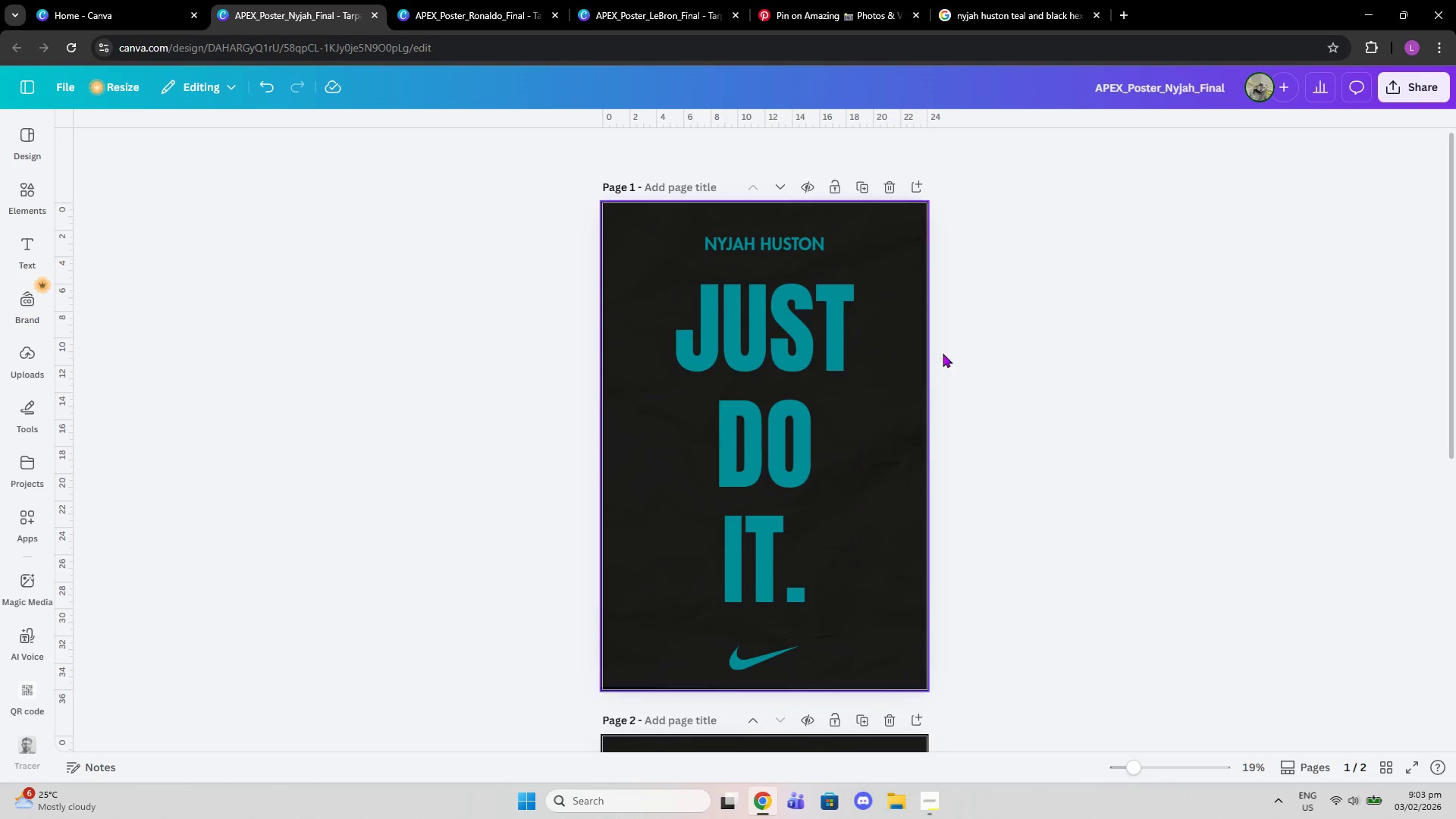 
left_click([977, 348])
 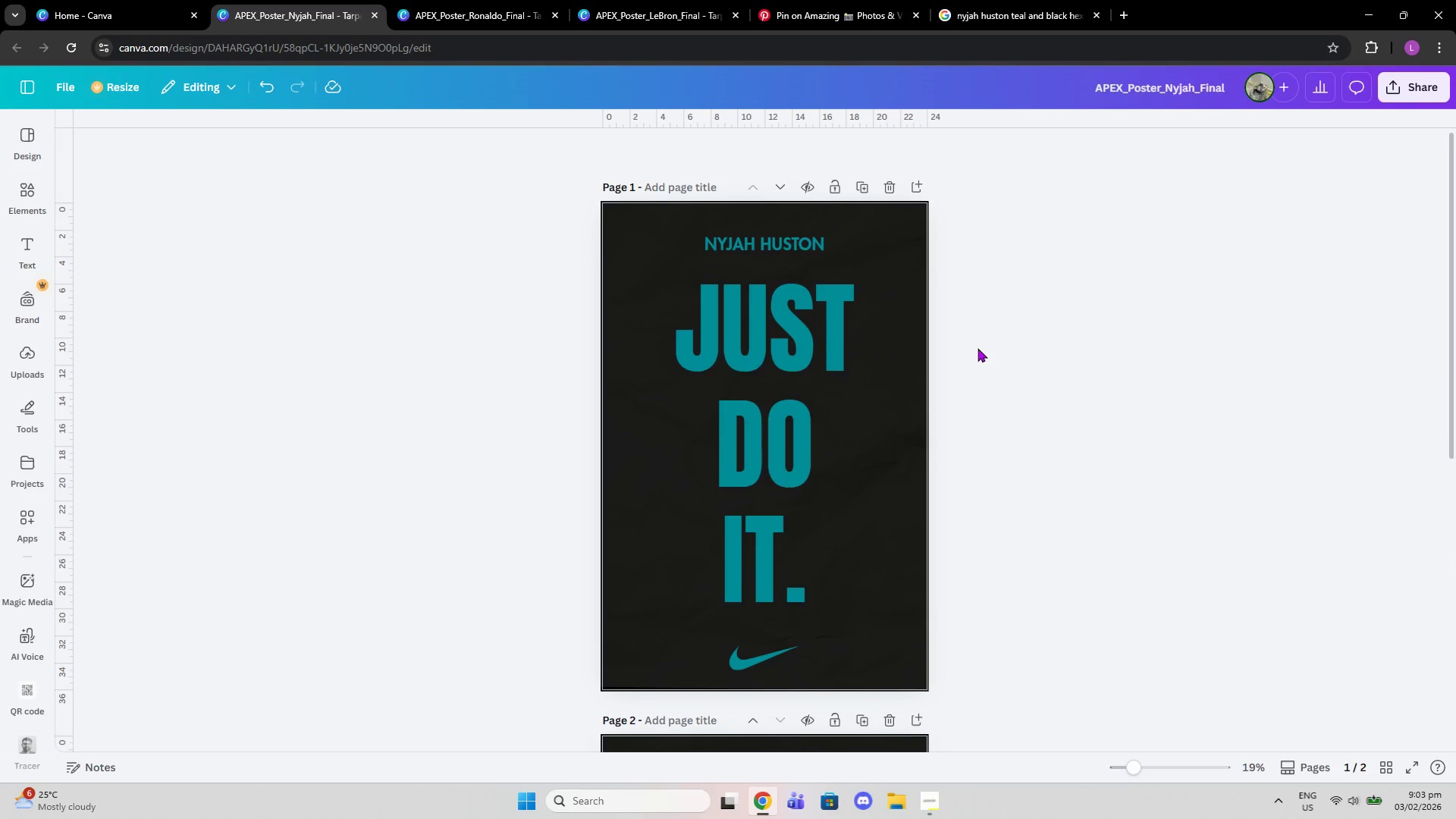 
scroll: coordinate [939, 345], scroll_direction: up, amount: 2.0
 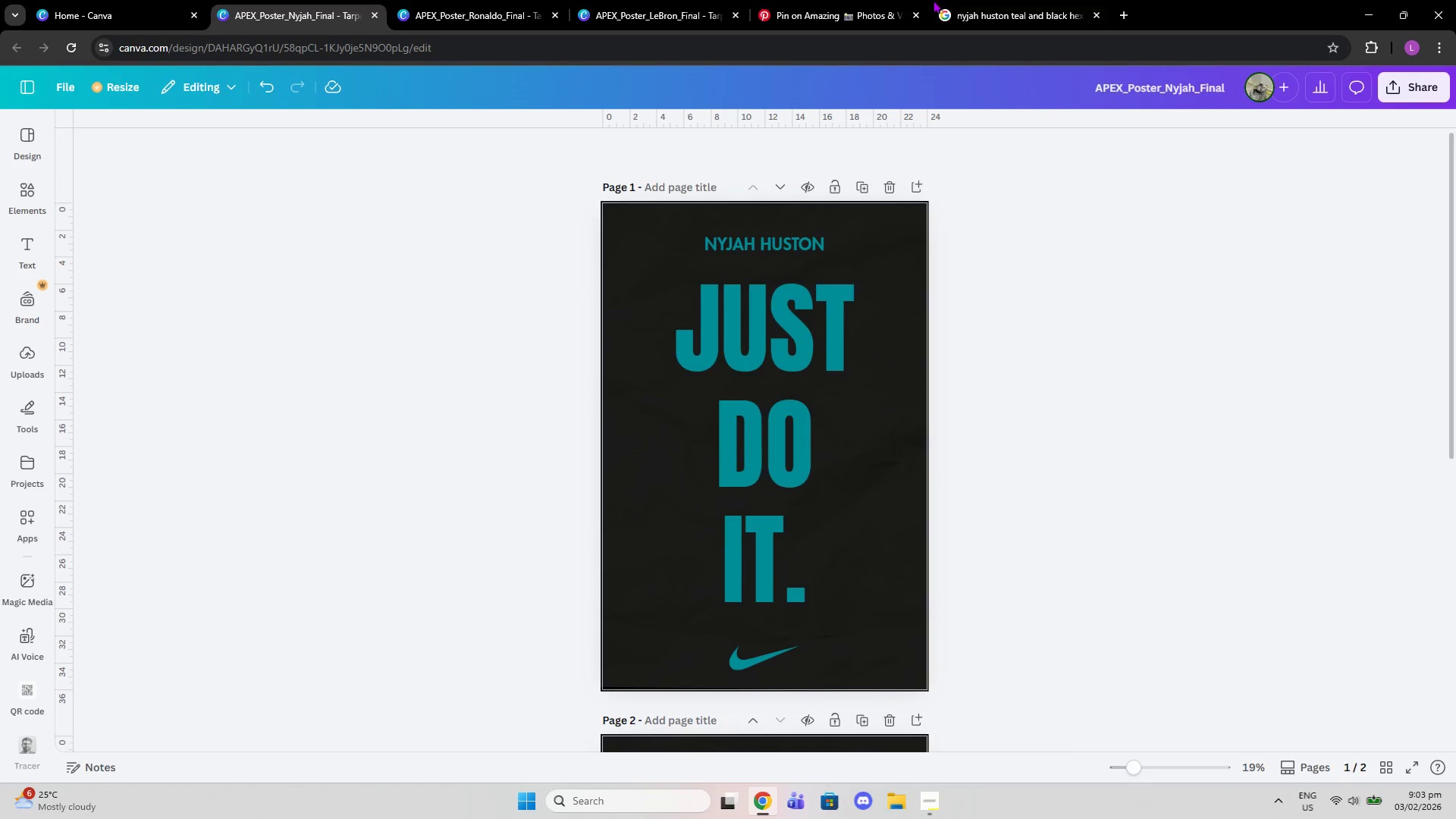 
left_click([1003, 0])
 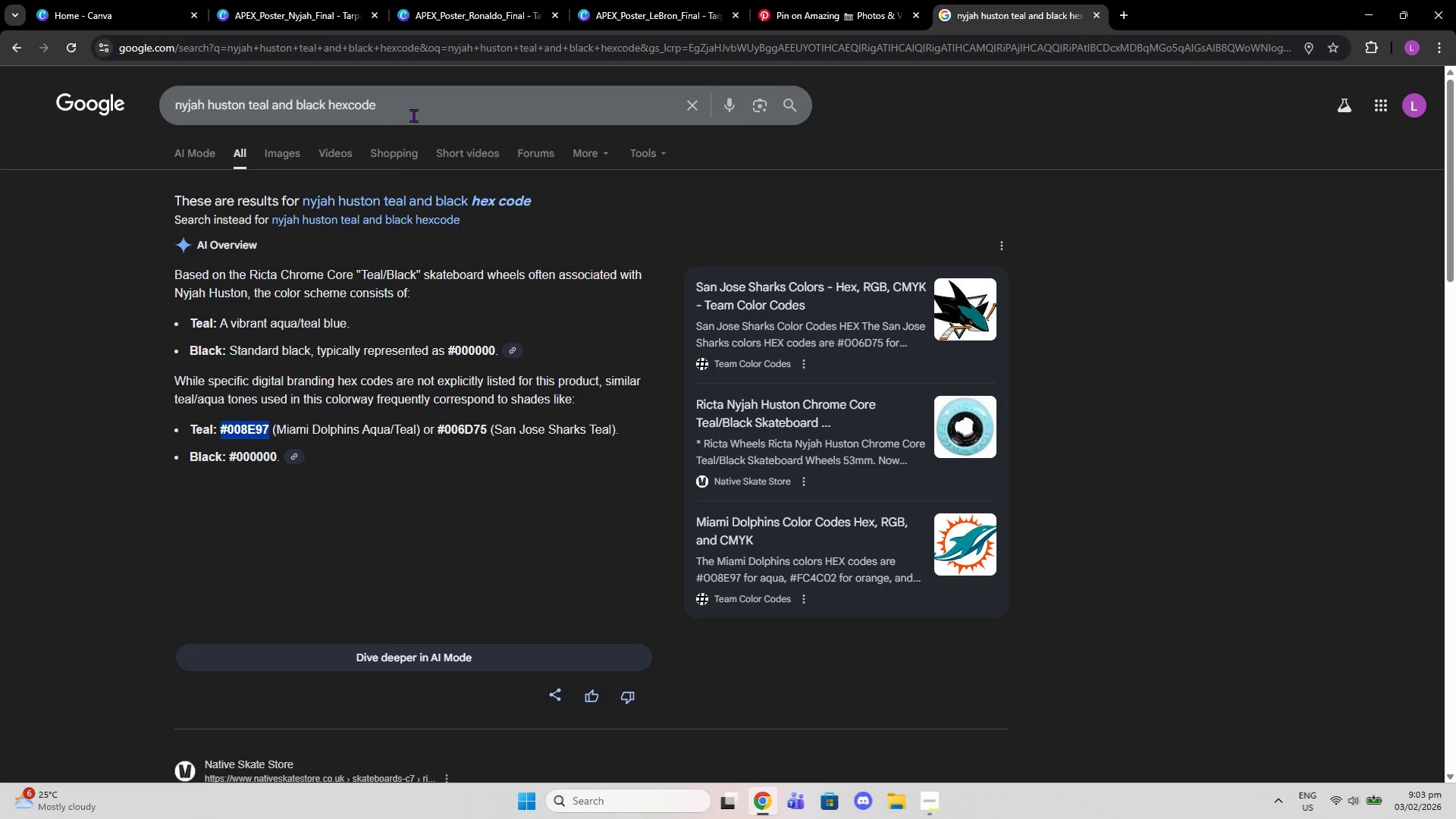 
left_click_drag(start_coordinate=[416, 113], to_coordinate=[249, 121])
 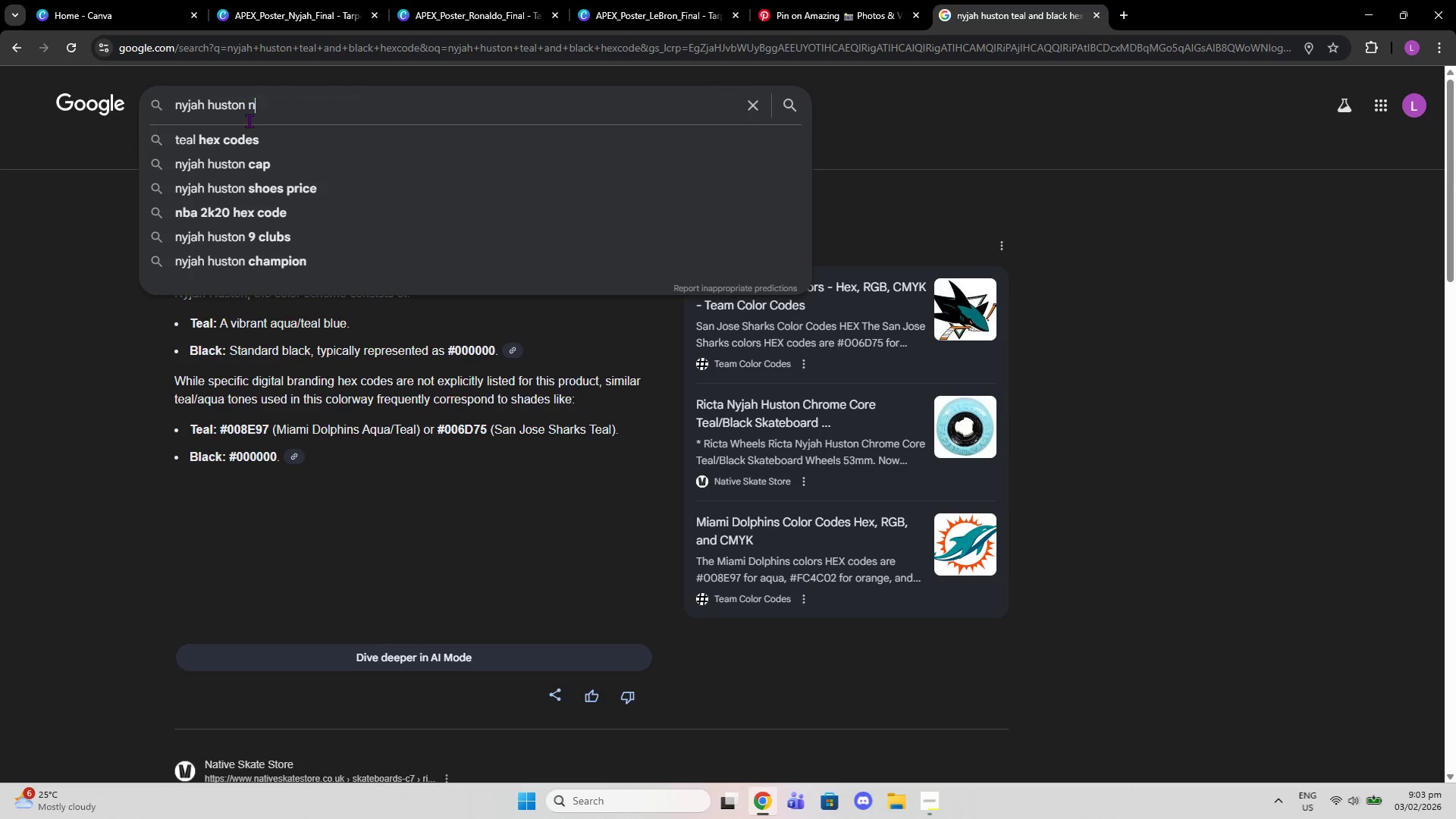 
type(nike a)
key(Backspace)
type(ilkympics)
 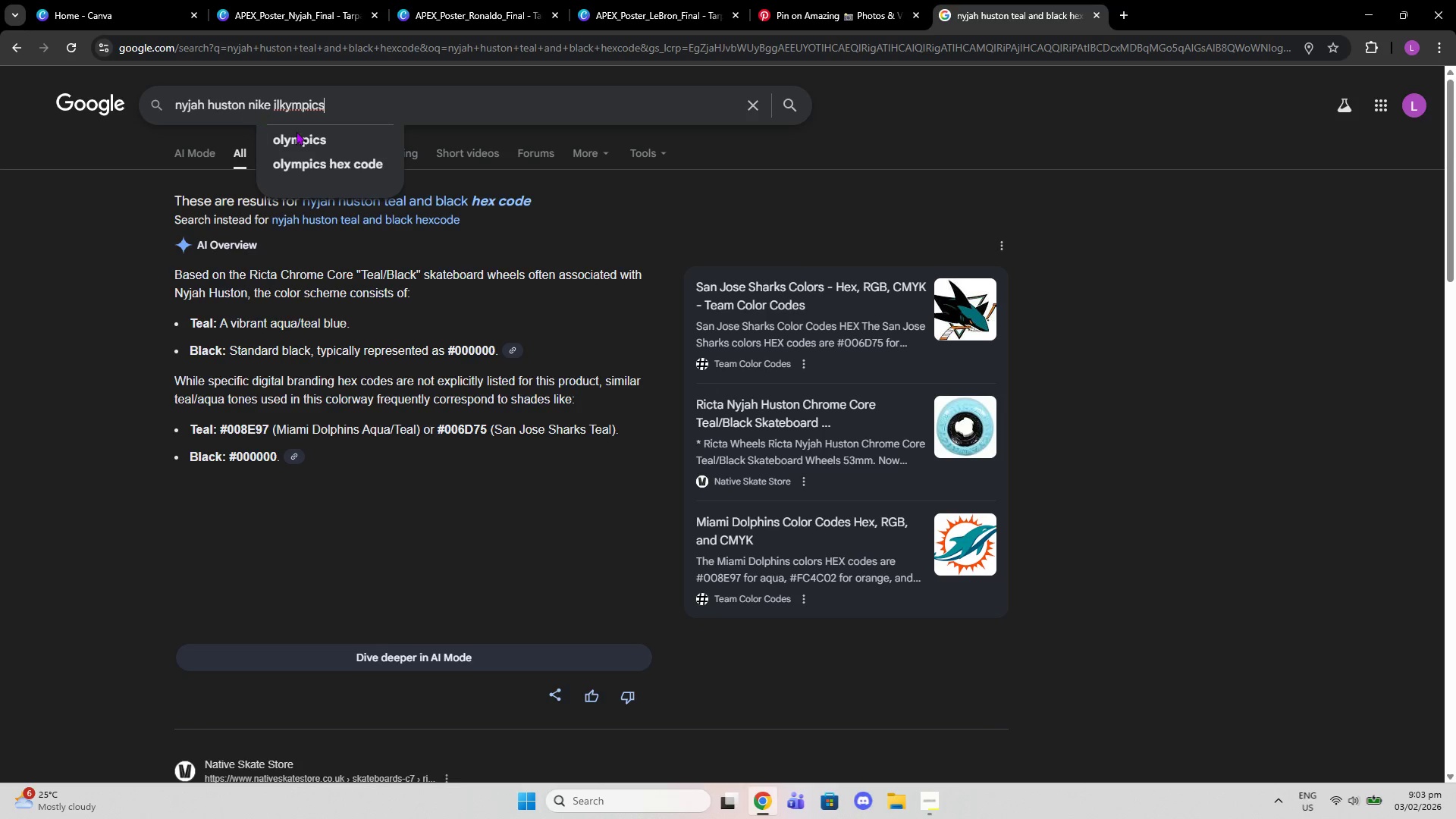 
left_click([297, 131])
 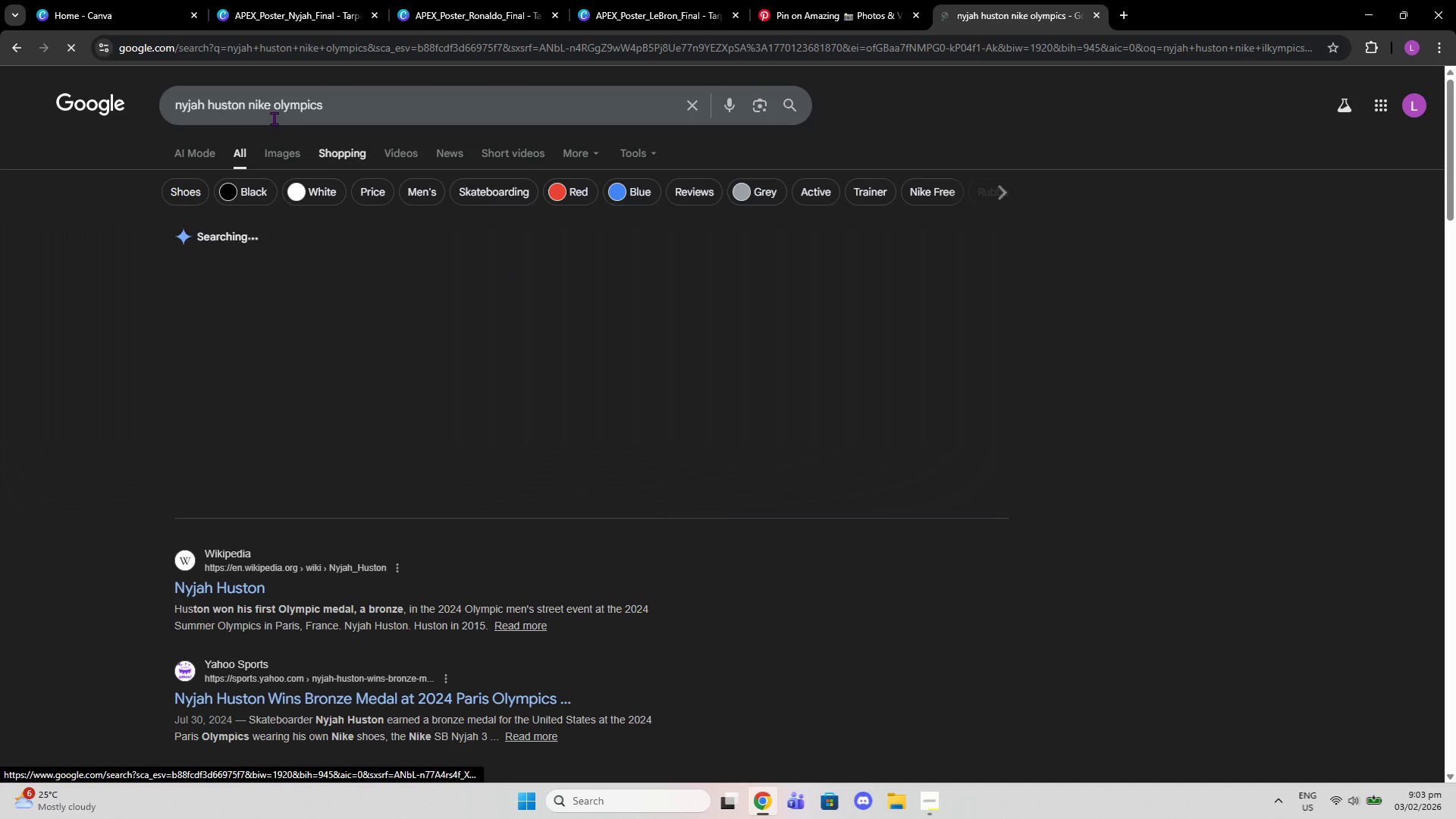 
left_click([279, 143])
 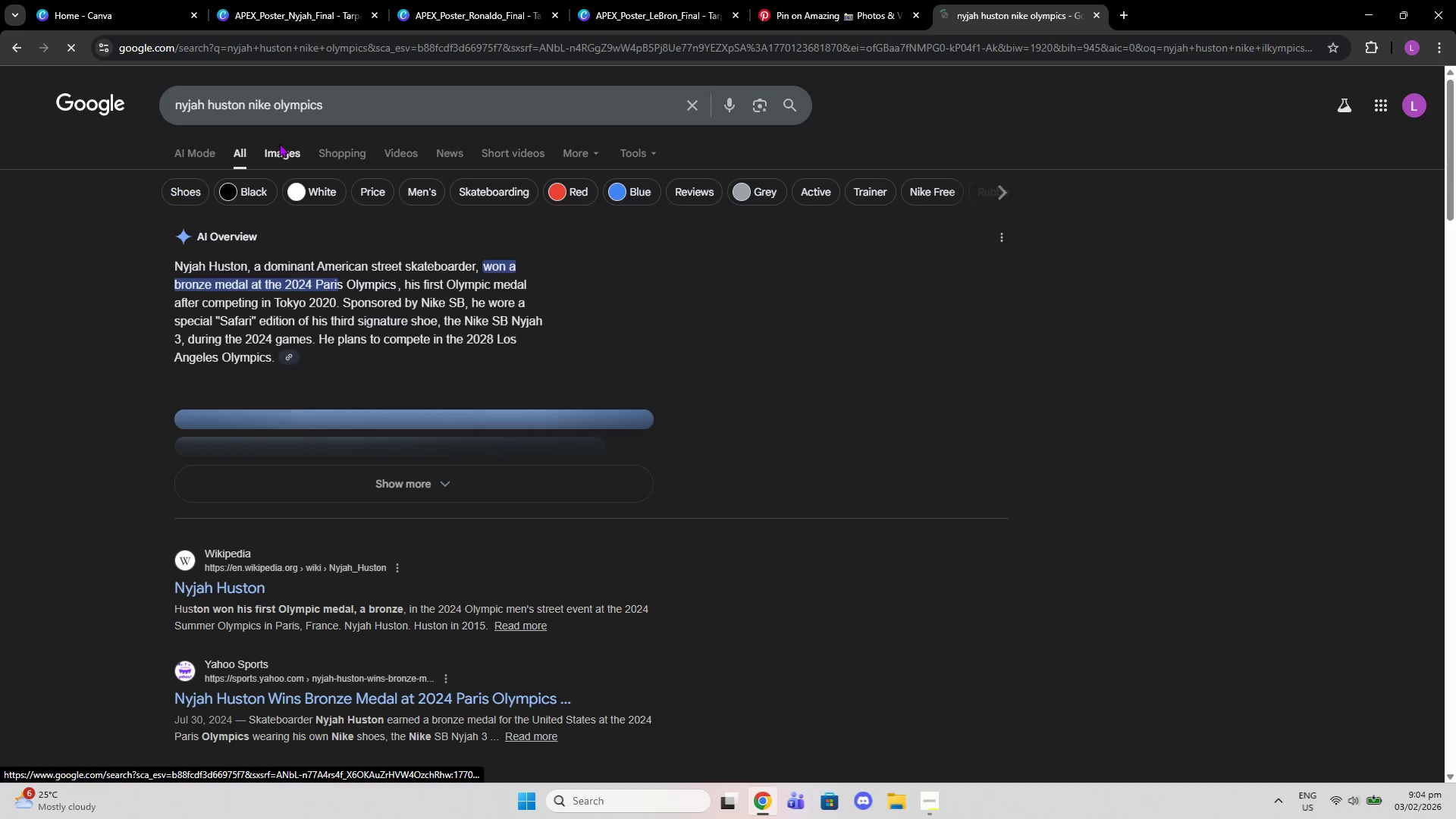 
mouse_move([347, 180])
 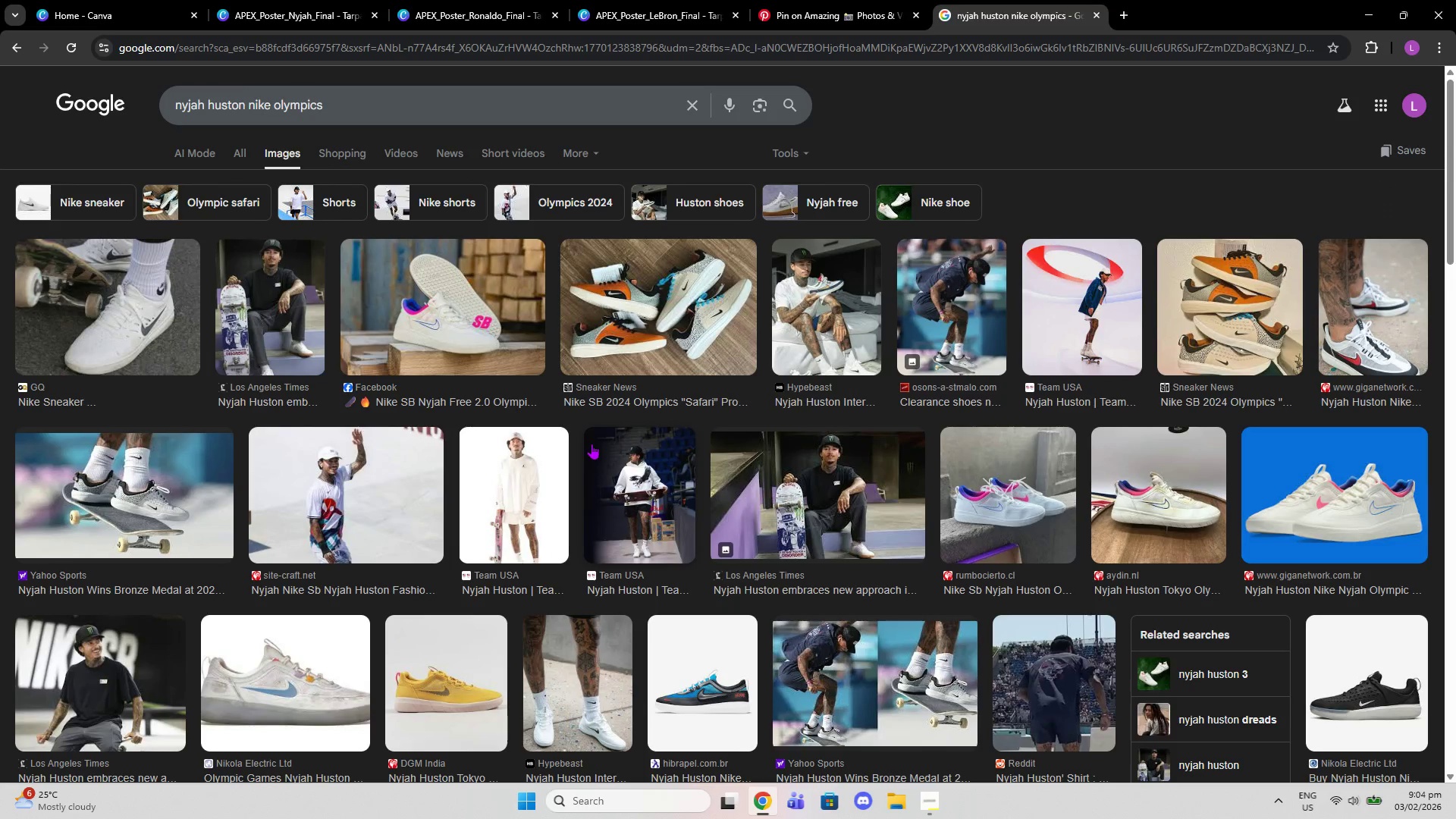 
left_click([957, 331])
 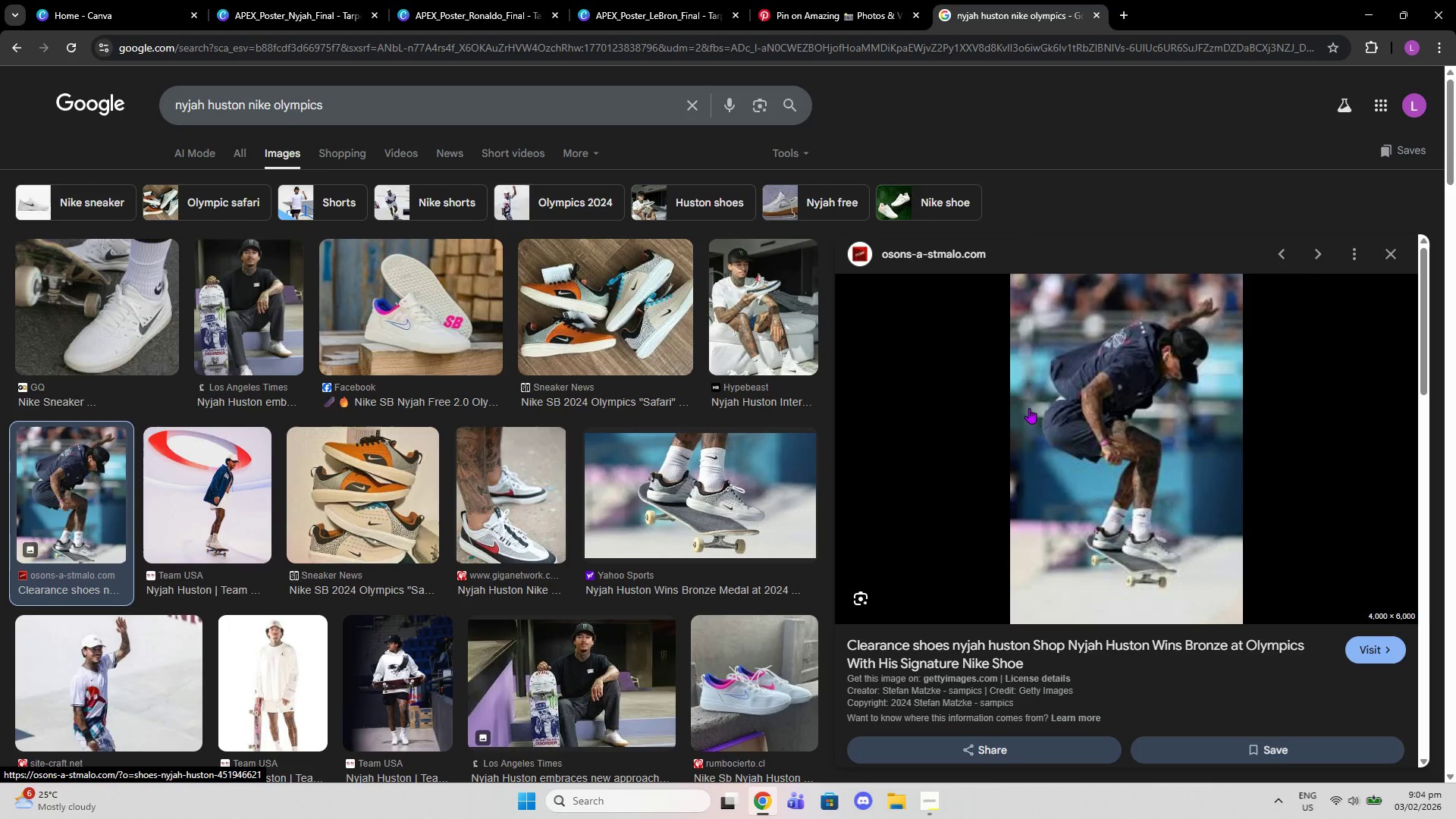 
scroll: coordinate [1253, 399], scroll_direction: down, amount: 5.0
 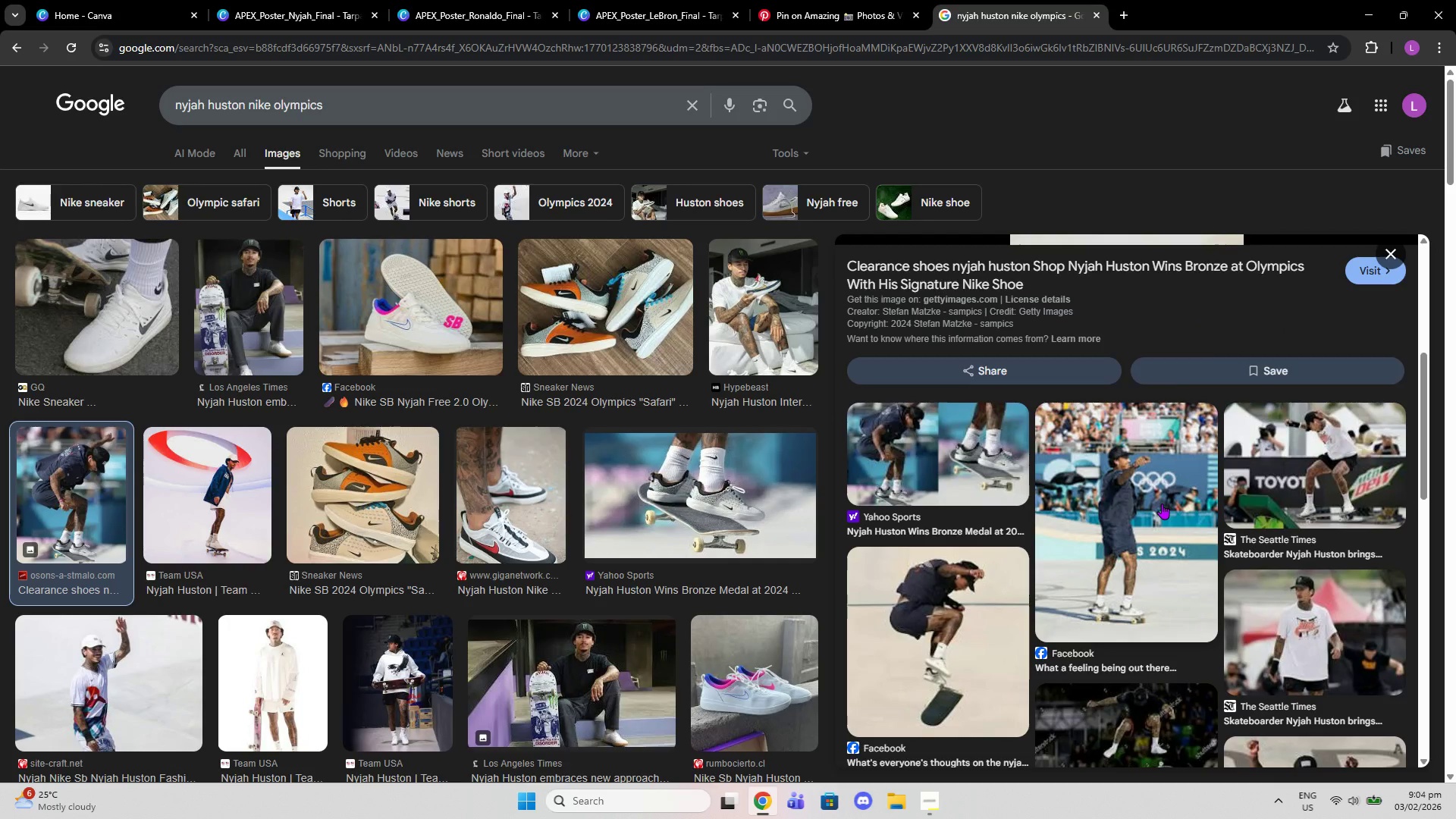 
left_click([1162, 504])
 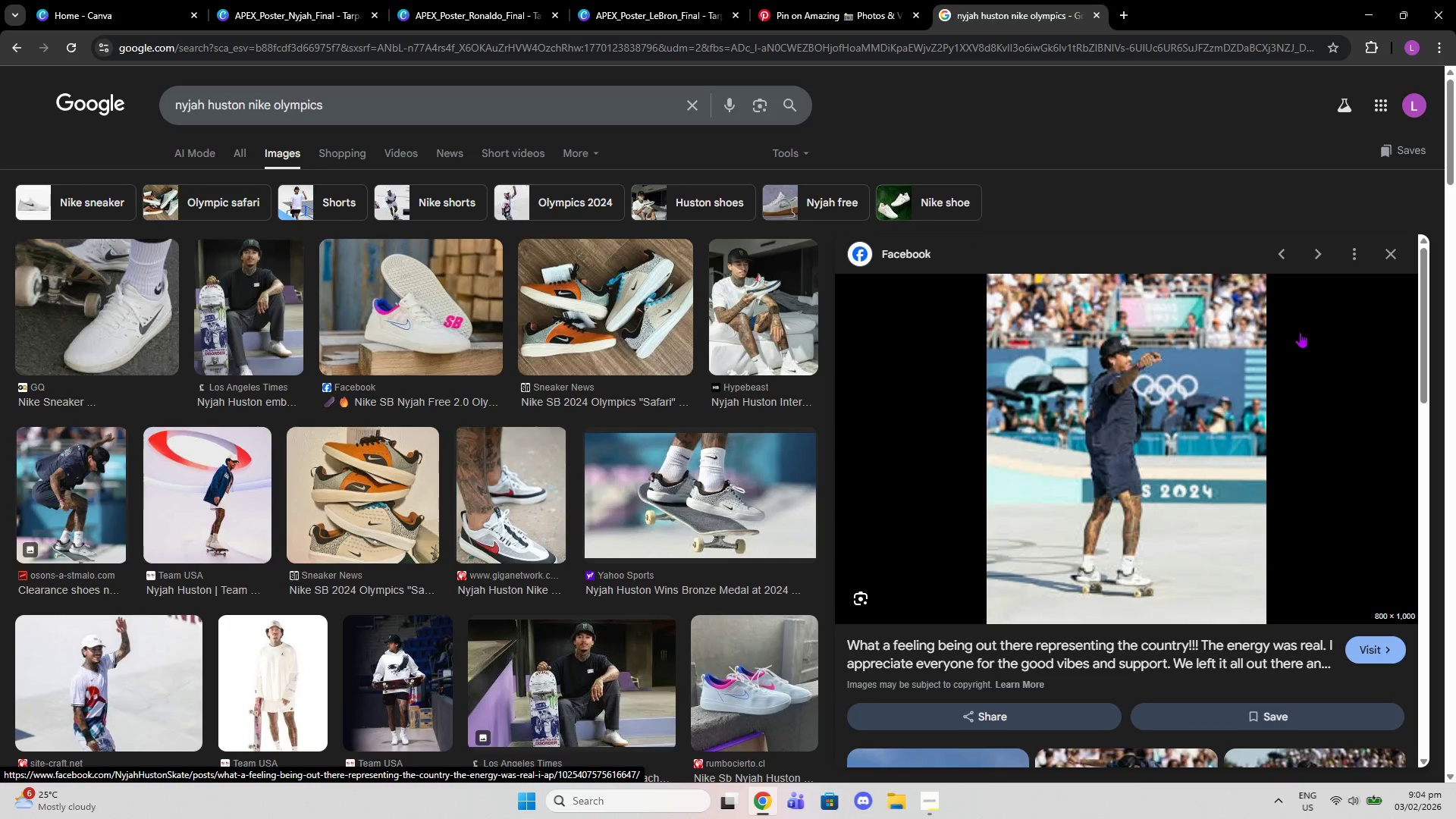 
left_click([1386, 255])
 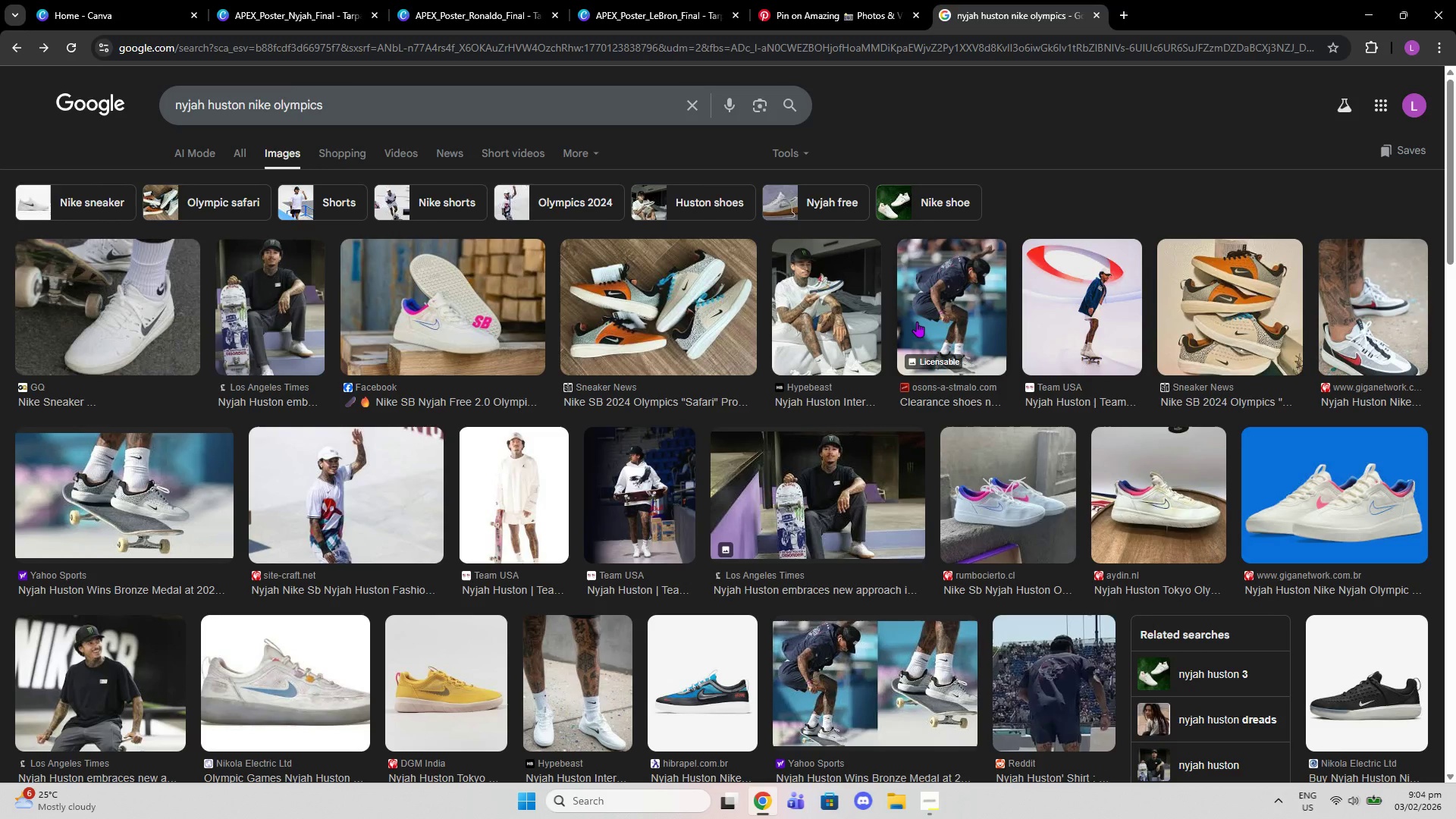 
left_click([917, 322])
 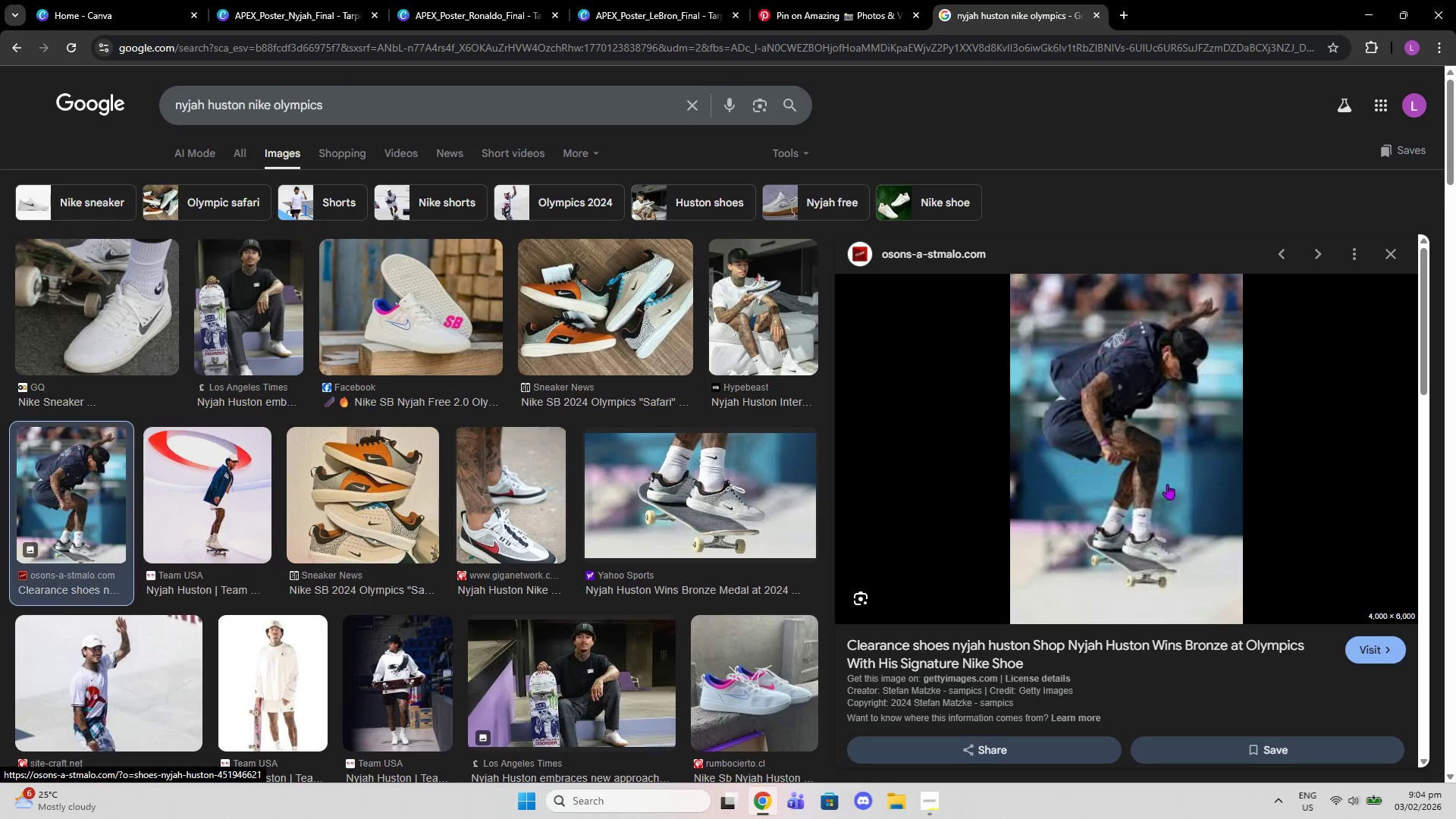 
scroll: coordinate [1184, 521], scroll_direction: down, amount: 12.0
 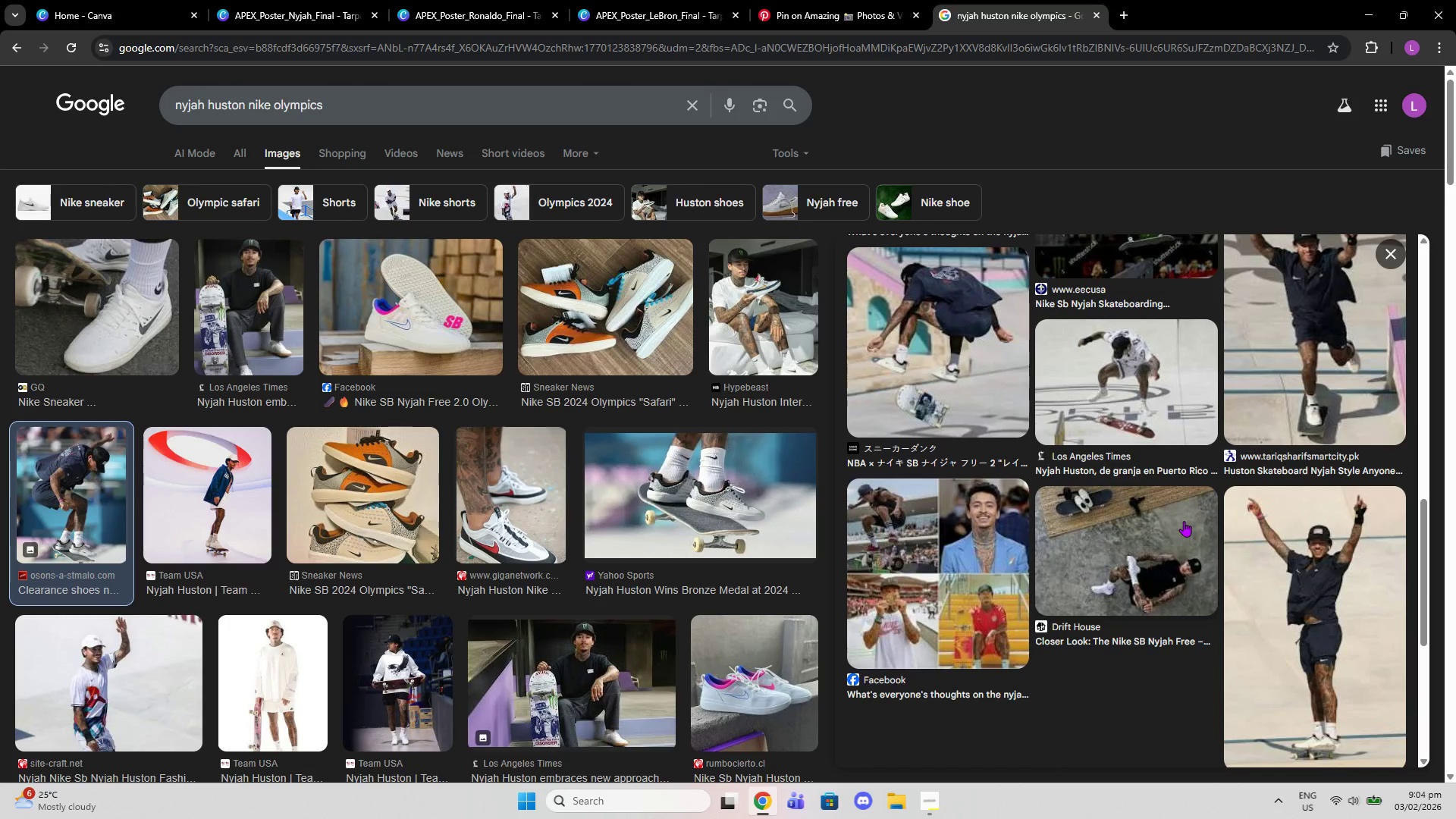 
scroll: coordinate [1184, 521], scroll_direction: up, amount: 2.0
 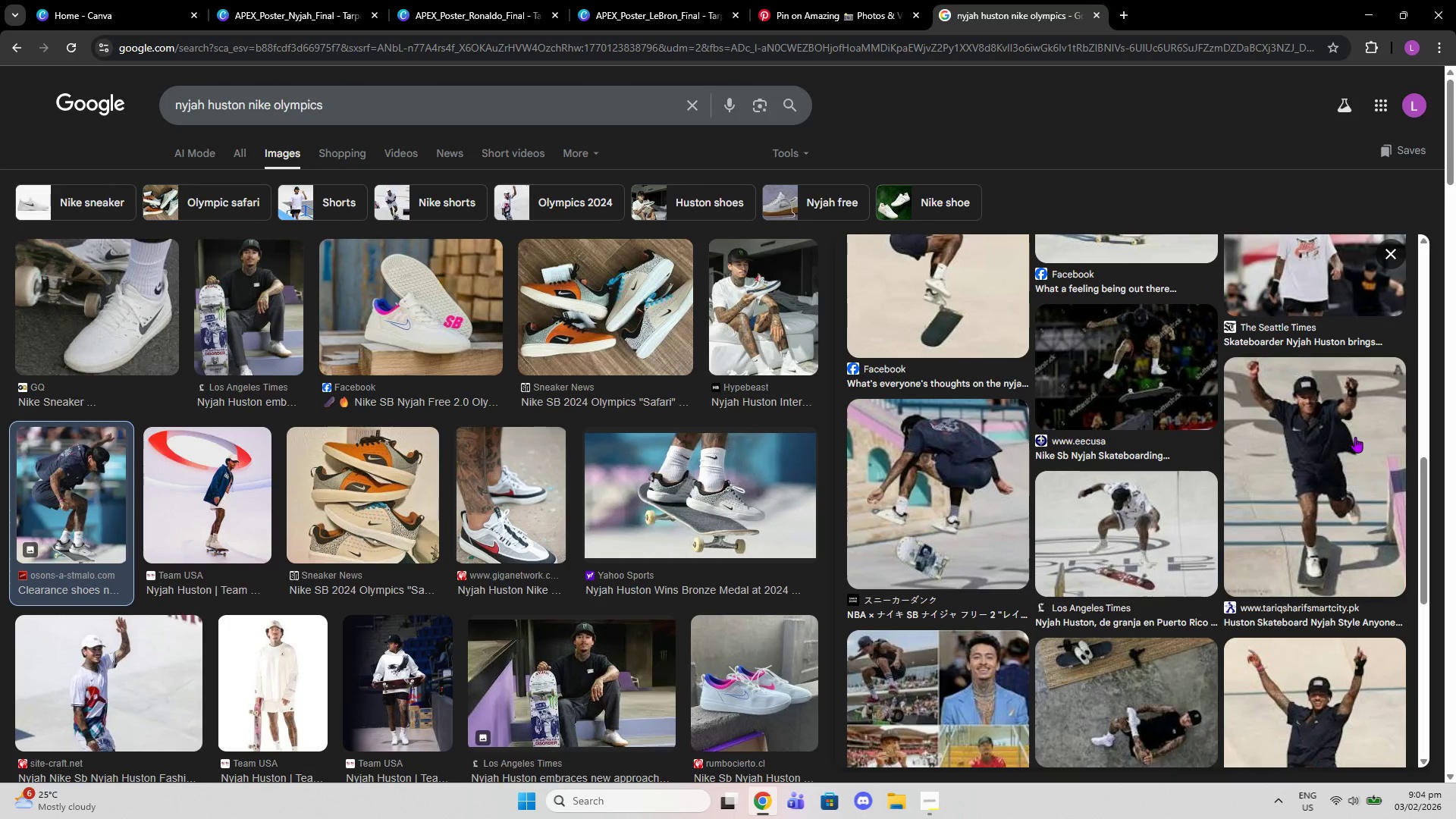 
left_click([1355, 437])
 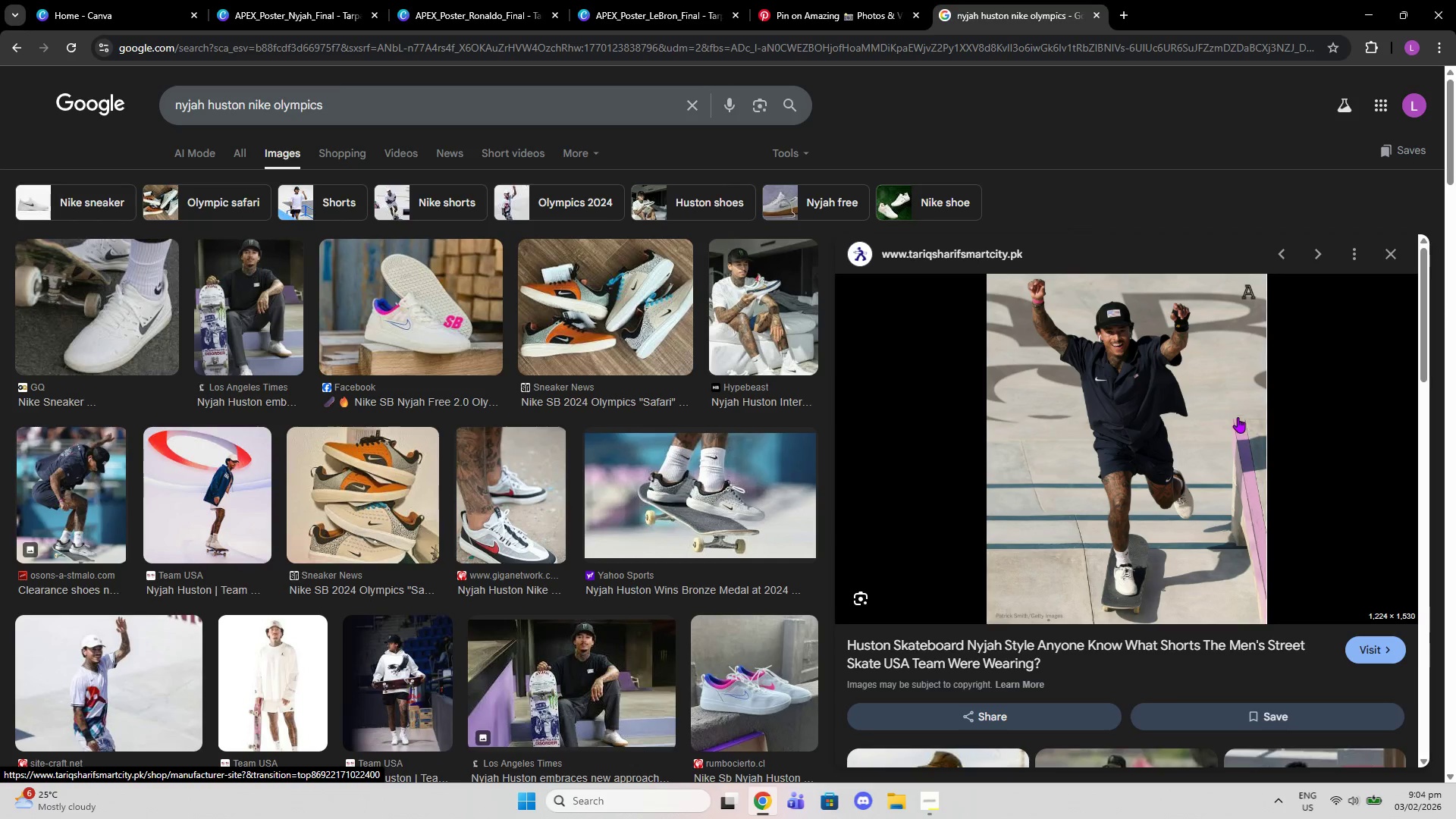 
wait(6.04)
 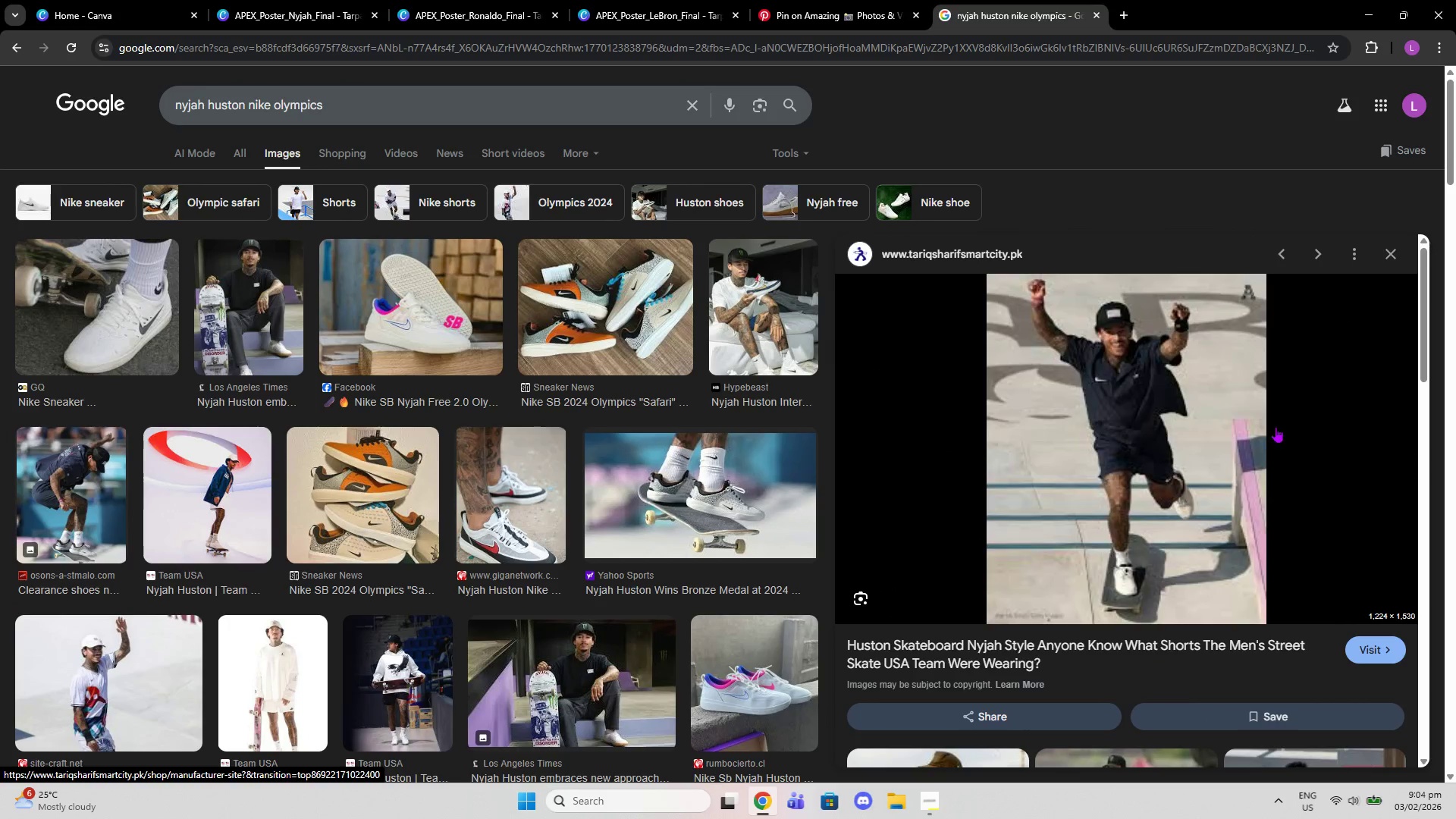 
mouse_move([1183, 410])
 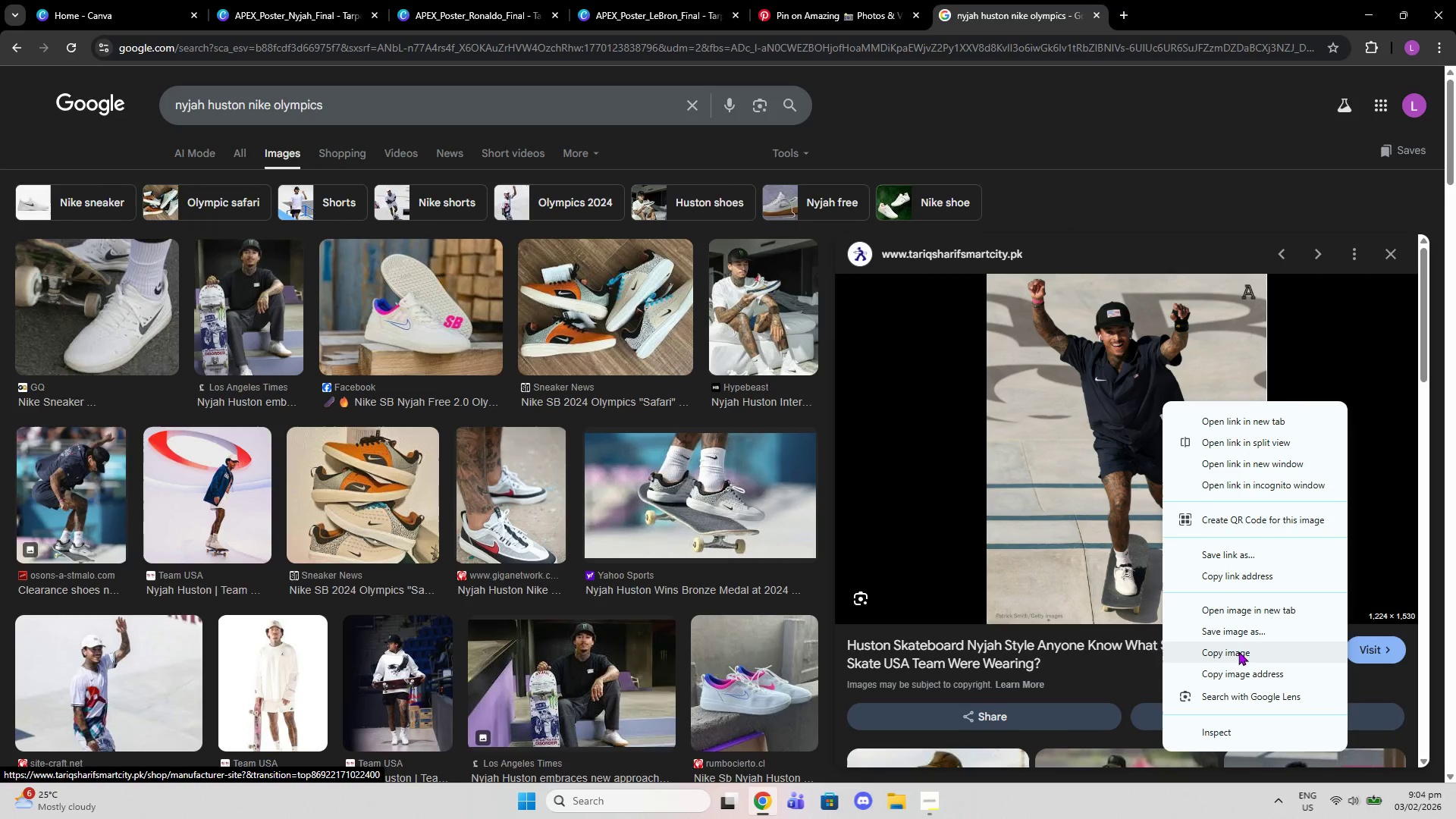 
left_click([1239, 652])
 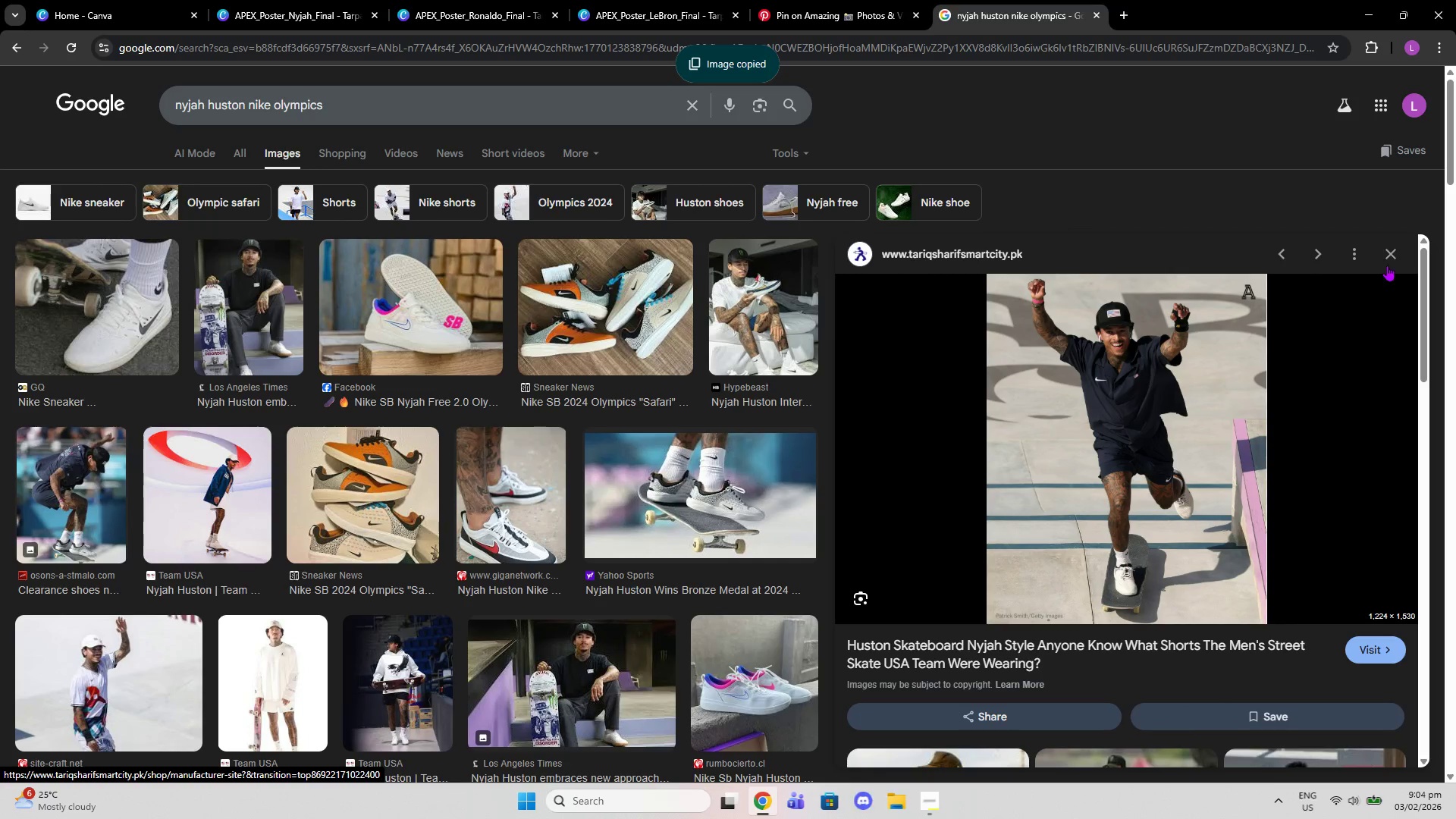 
left_click([1393, 256])
 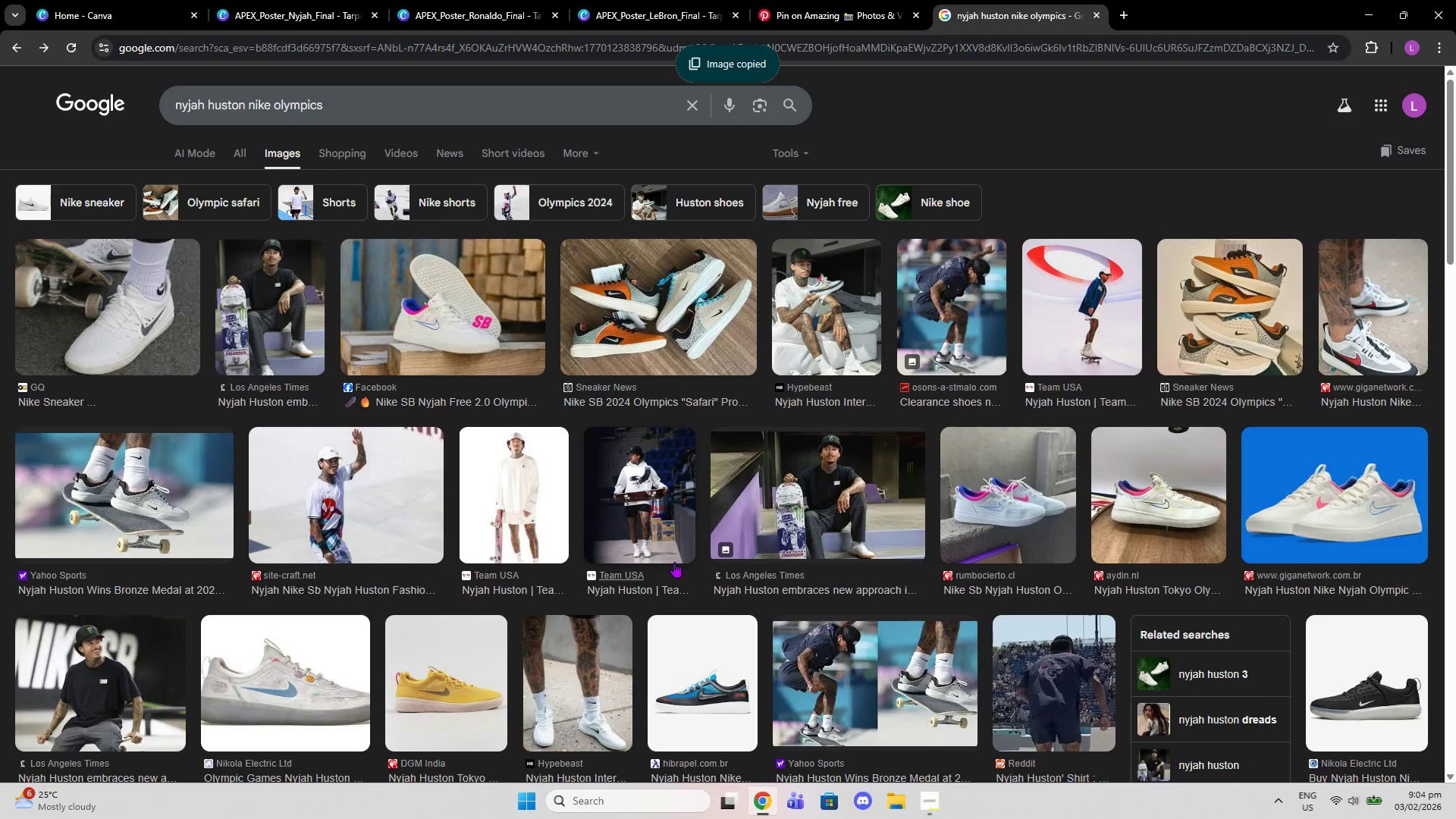 
left_click([650, 497])
 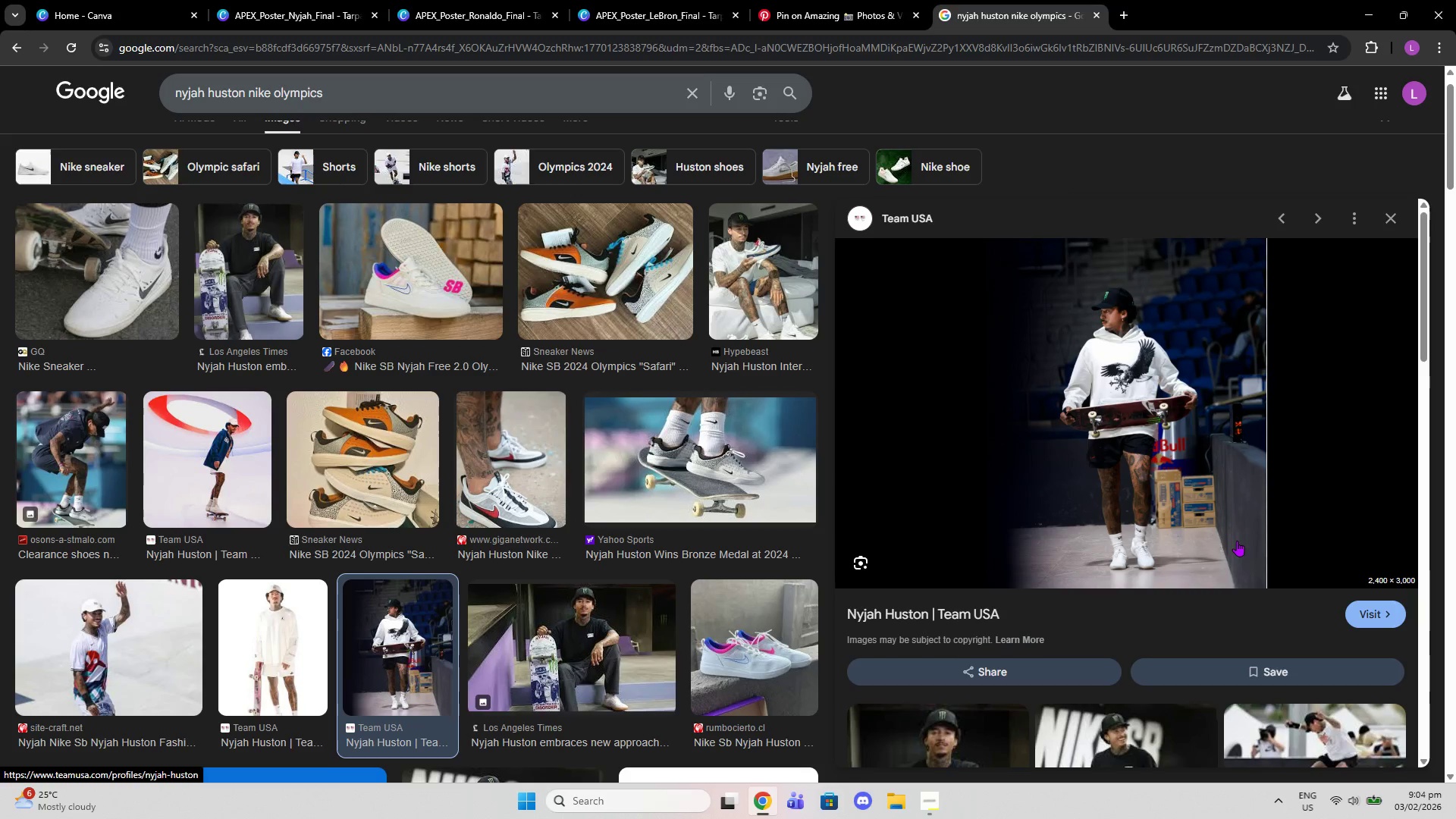 
left_click([1381, 222])
 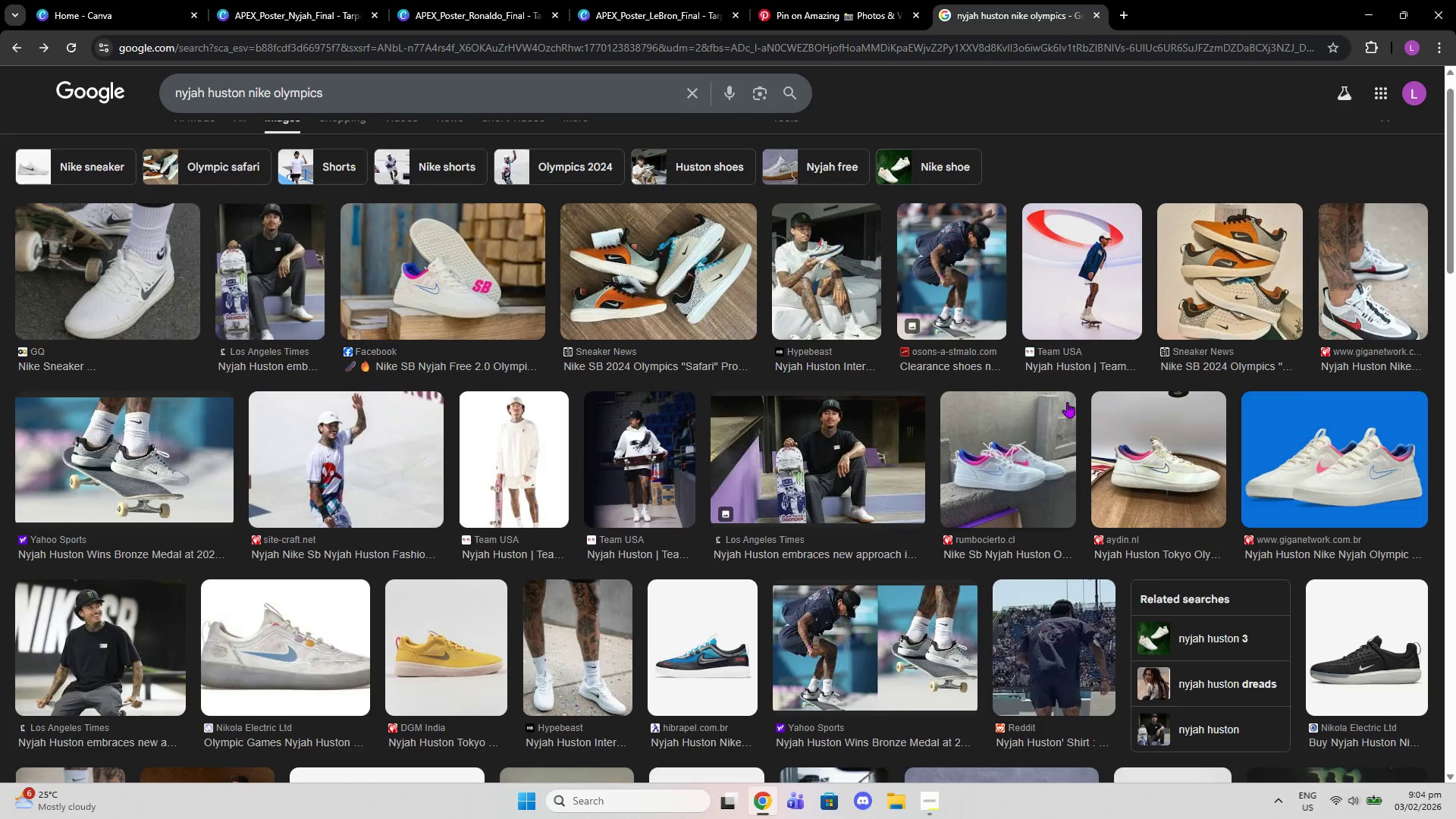 
scroll: coordinate [1067, 402], scroll_direction: up, amount: 2.0
 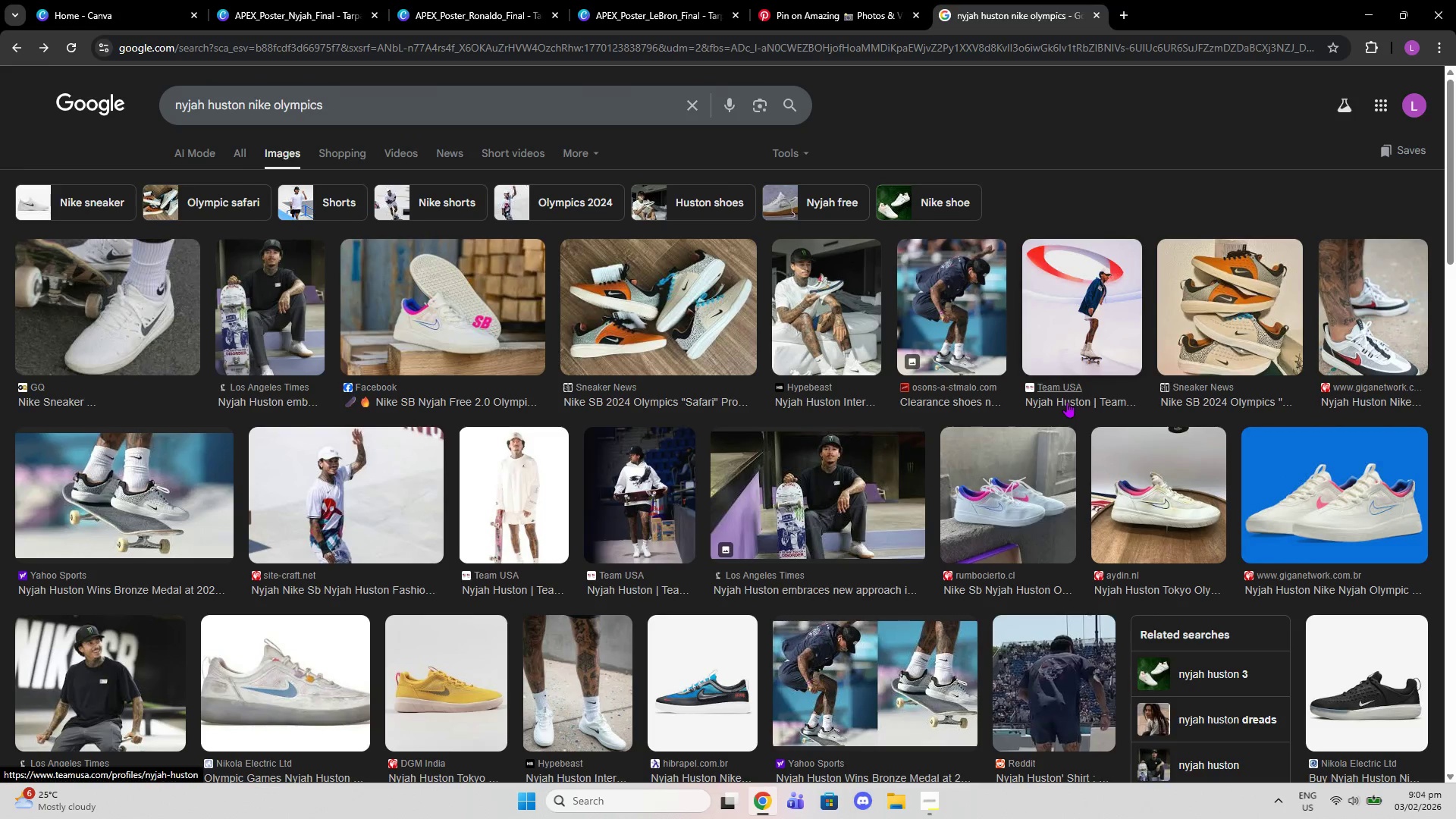 
scroll: coordinate [1065, 410], scroll_direction: down, amount: 12.0
 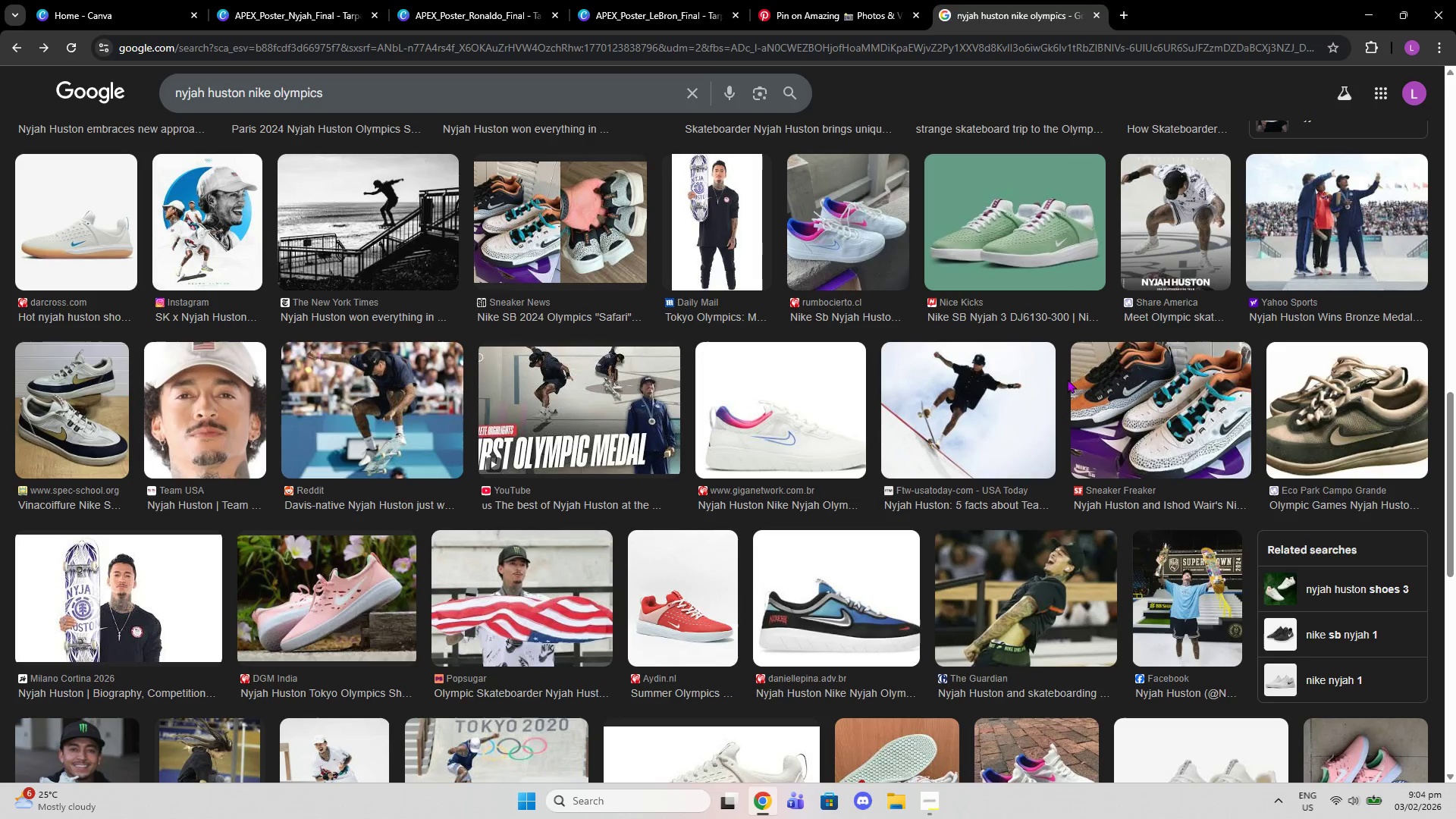 
left_click([999, 384])
 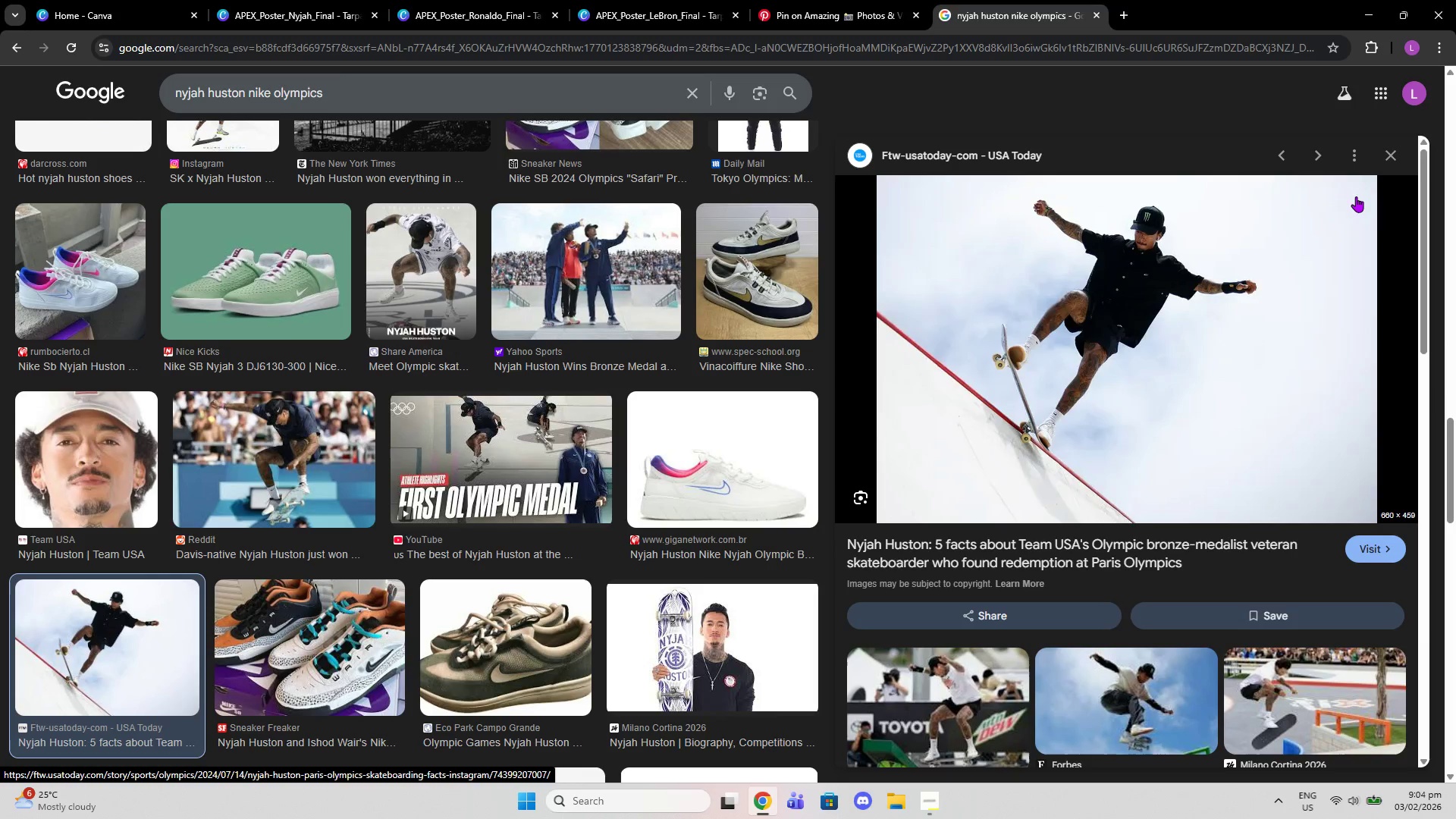 
scroll: coordinate [1279, 378], scroll_direction: down, amount: 10.0
 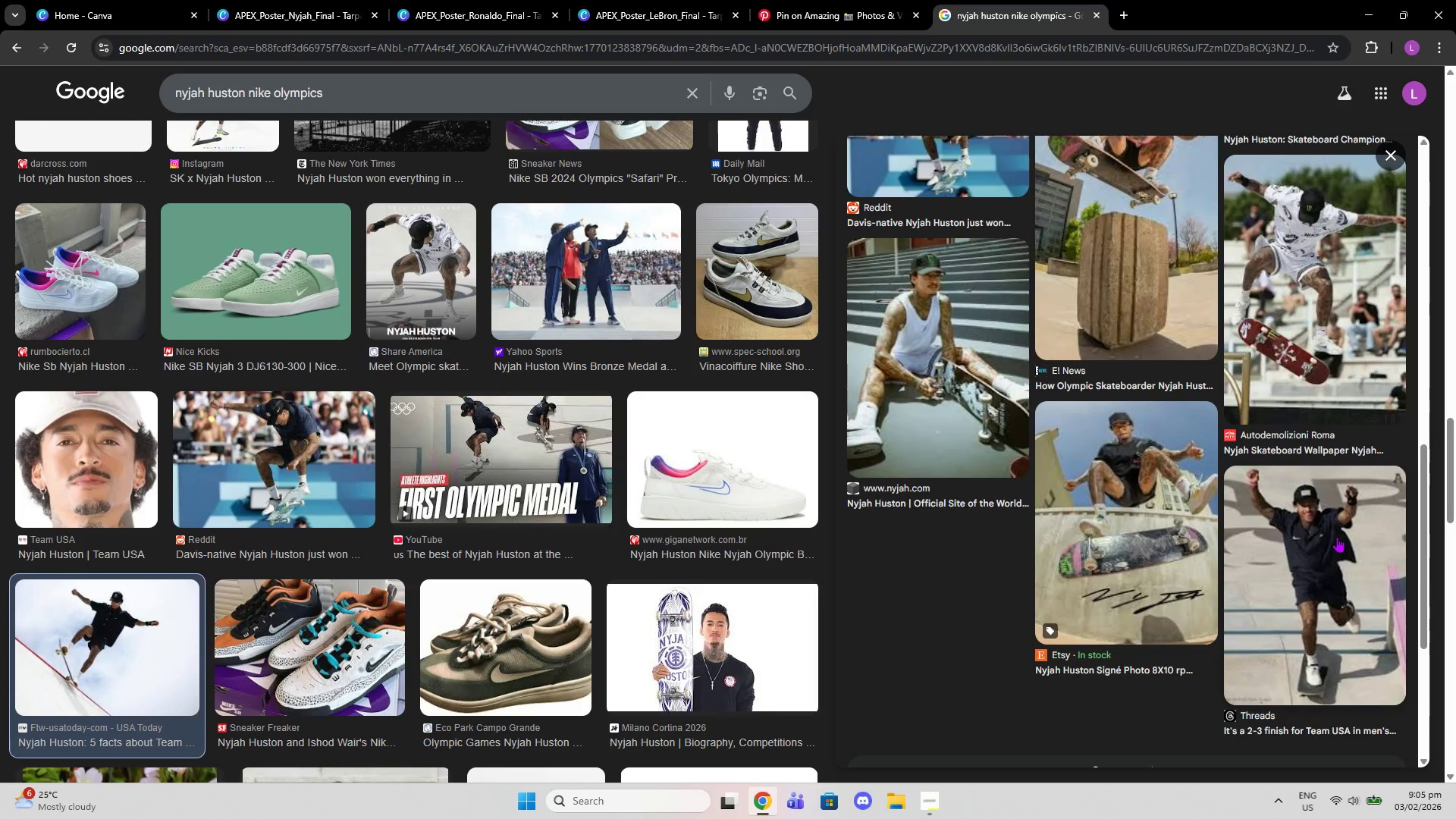 
left_click([500, 0])
 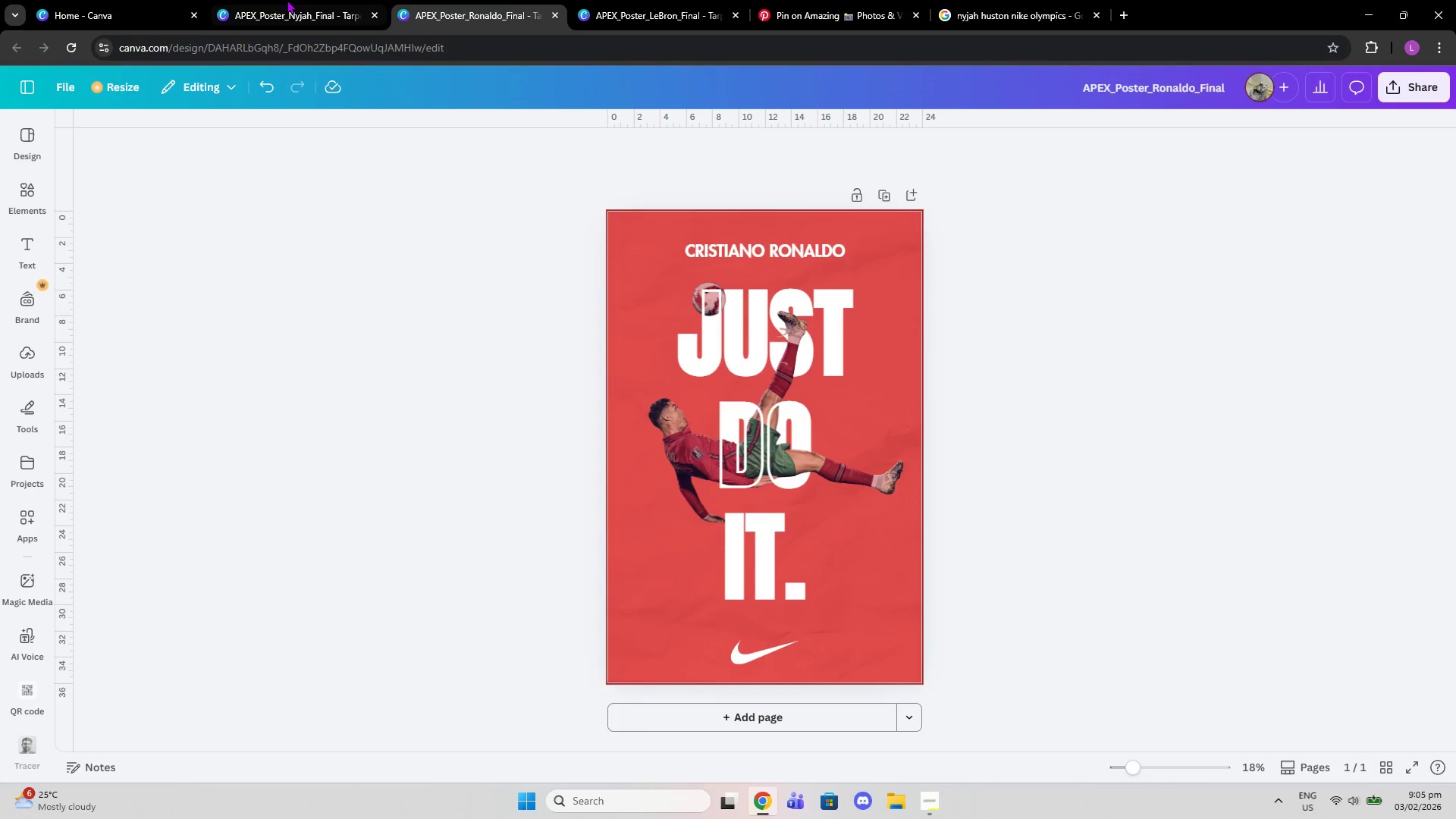 
left_click([287, 0])
 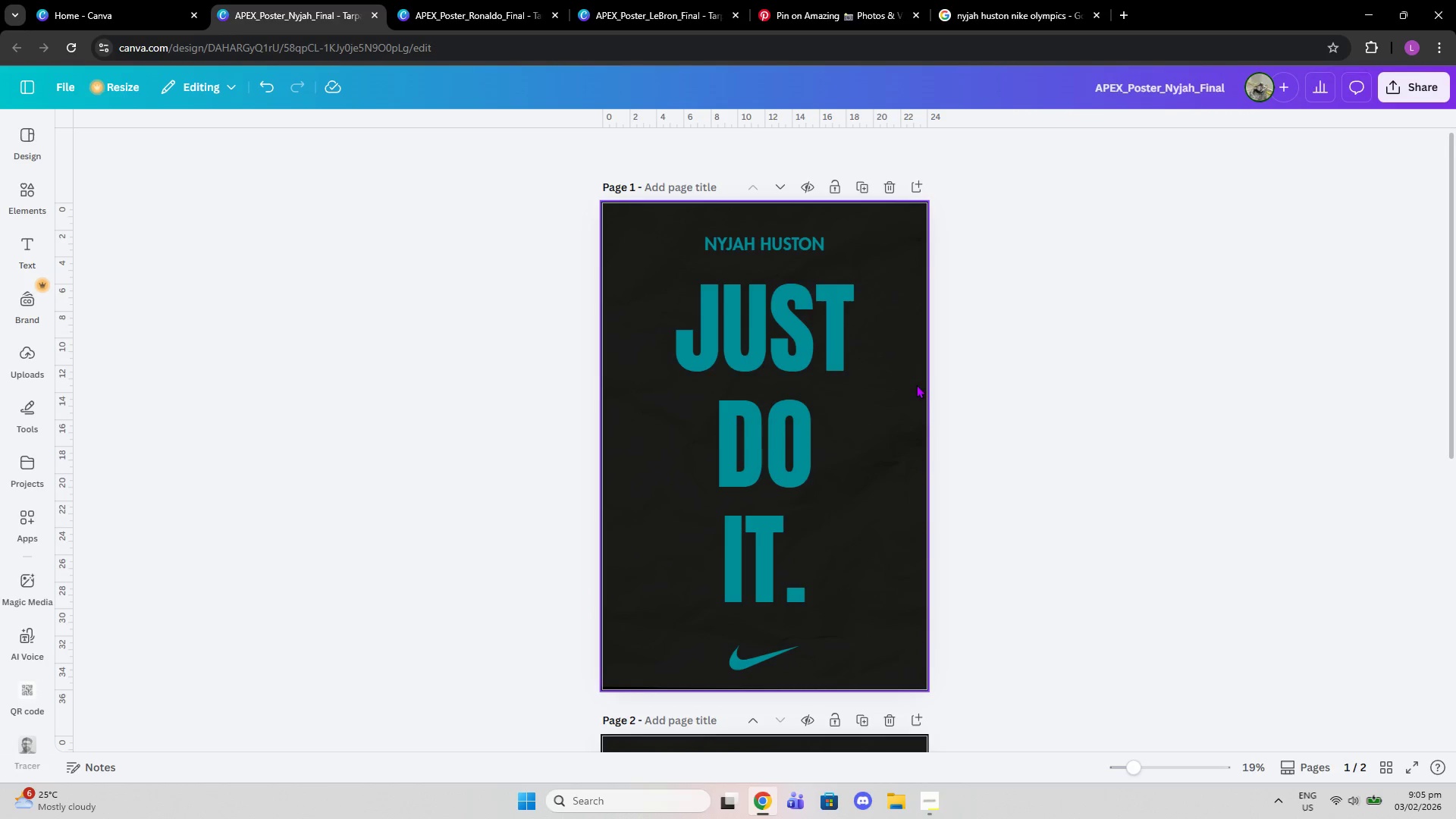 
key(Control+V)
 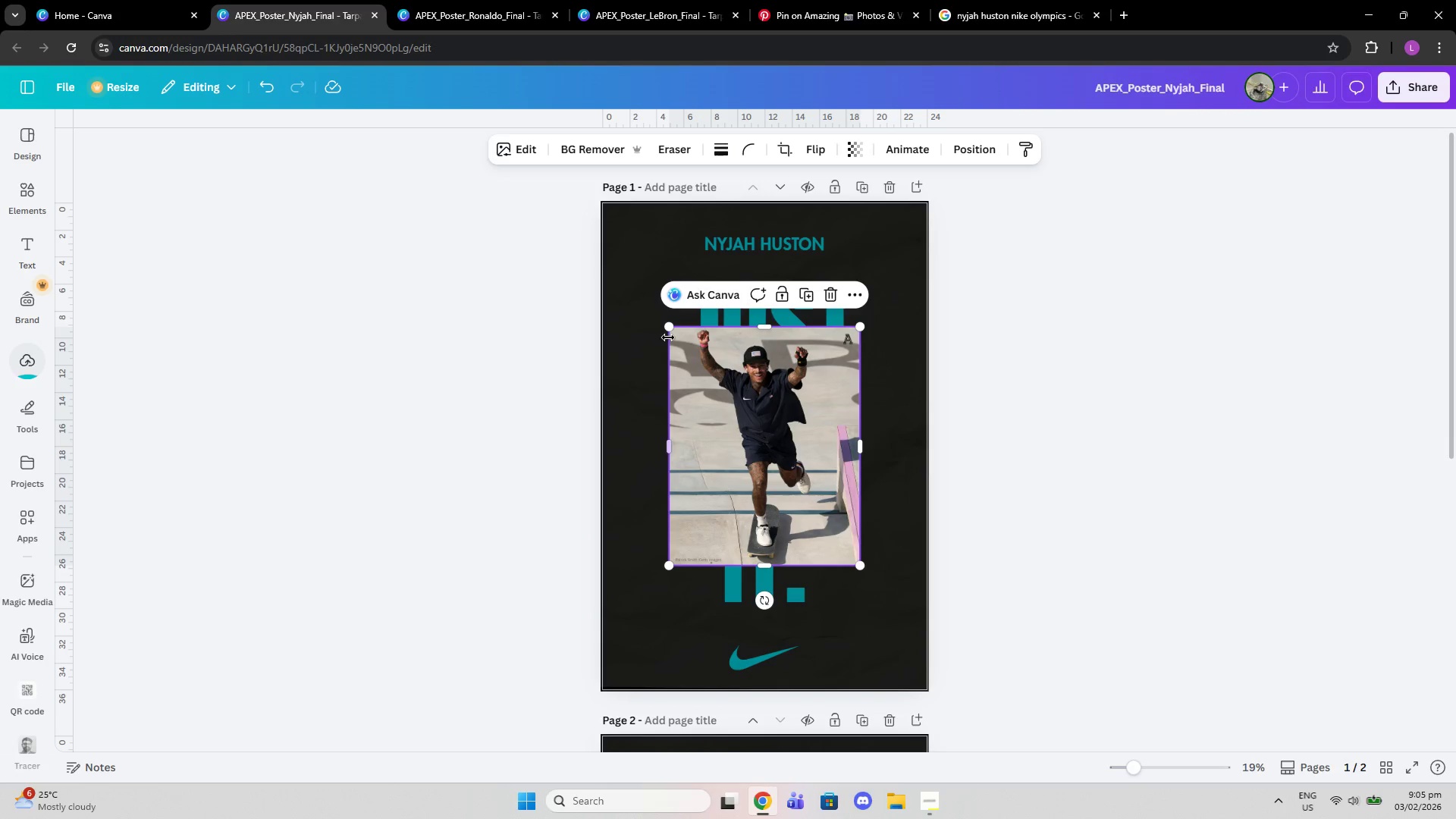 
left_click_drag(start_coordinate=[670, 330], to_coordinate=[588, 252])
 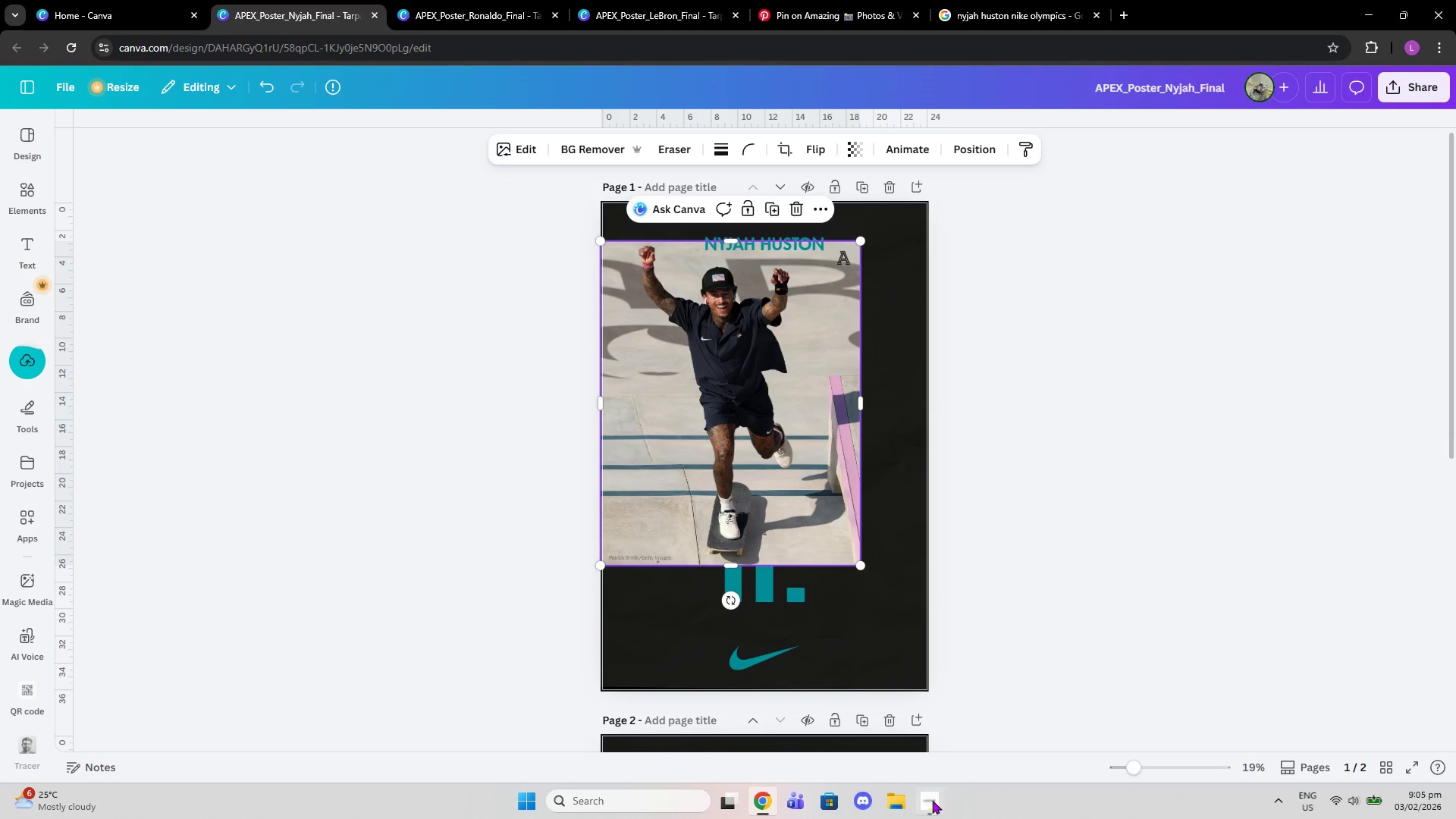 
left_click([930, 805])